 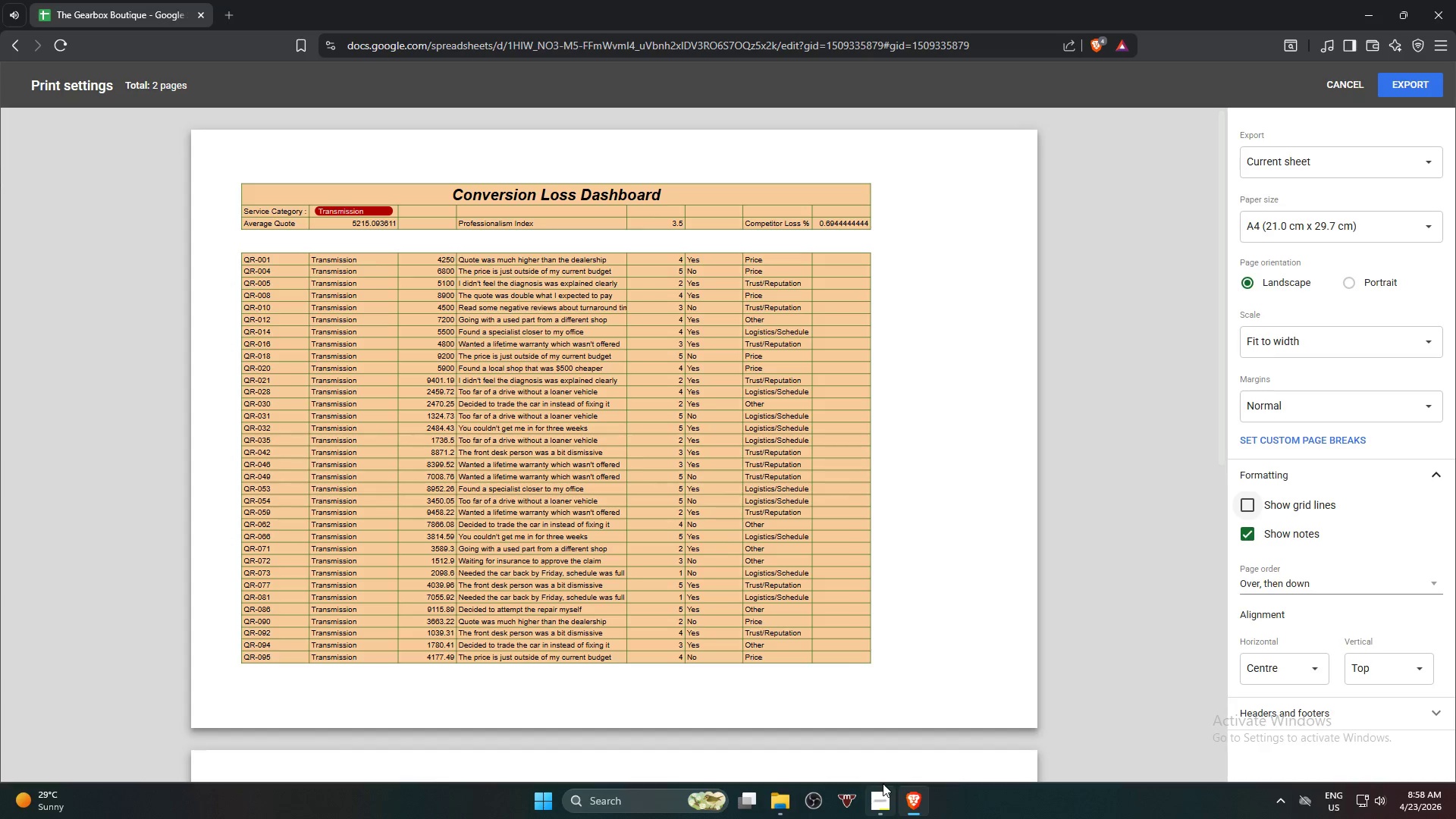 
scroll: coordinate [925, 444], scroll_direction: none, amount: 0.0
 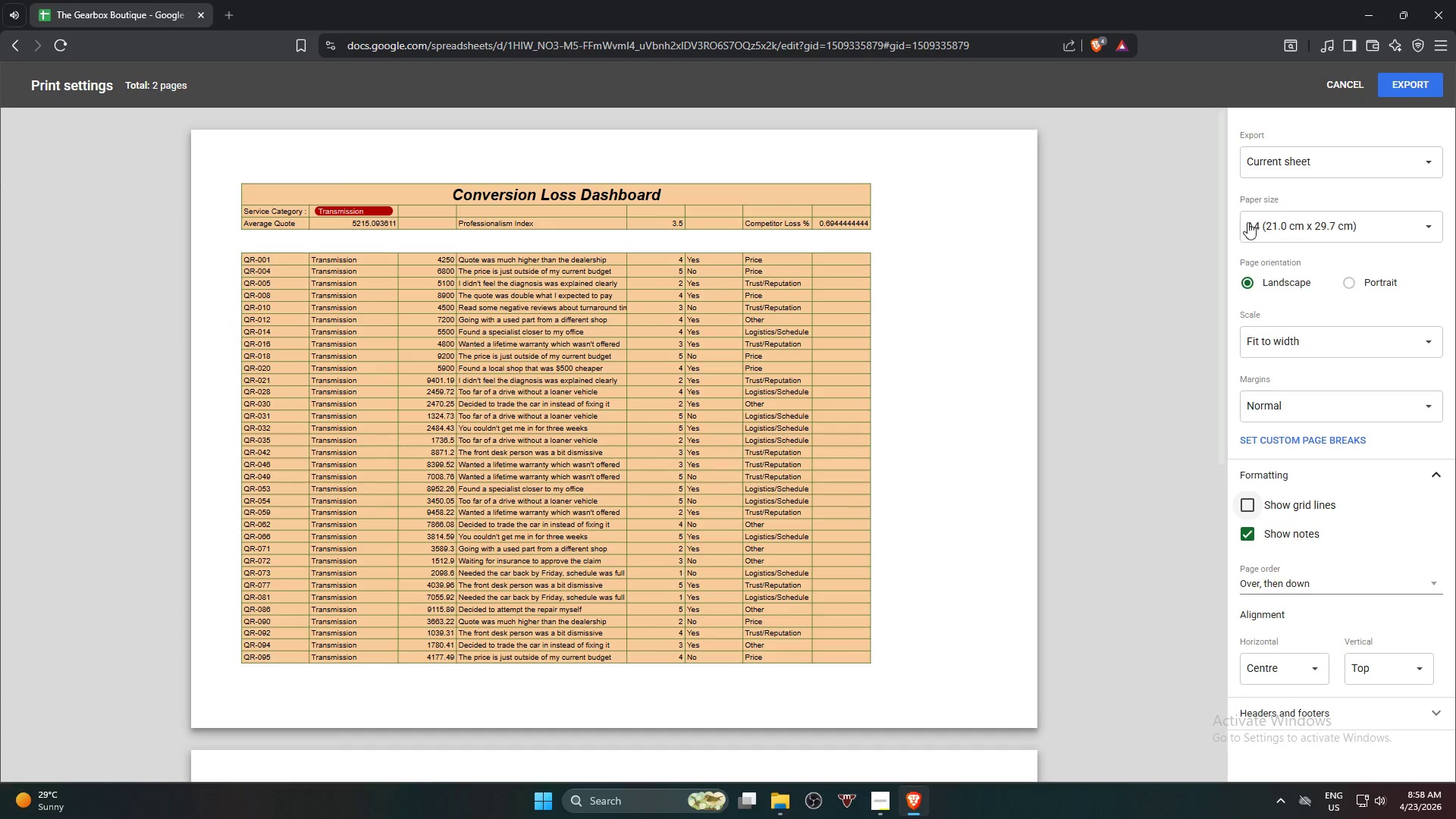 
left_click([1343, 162])
 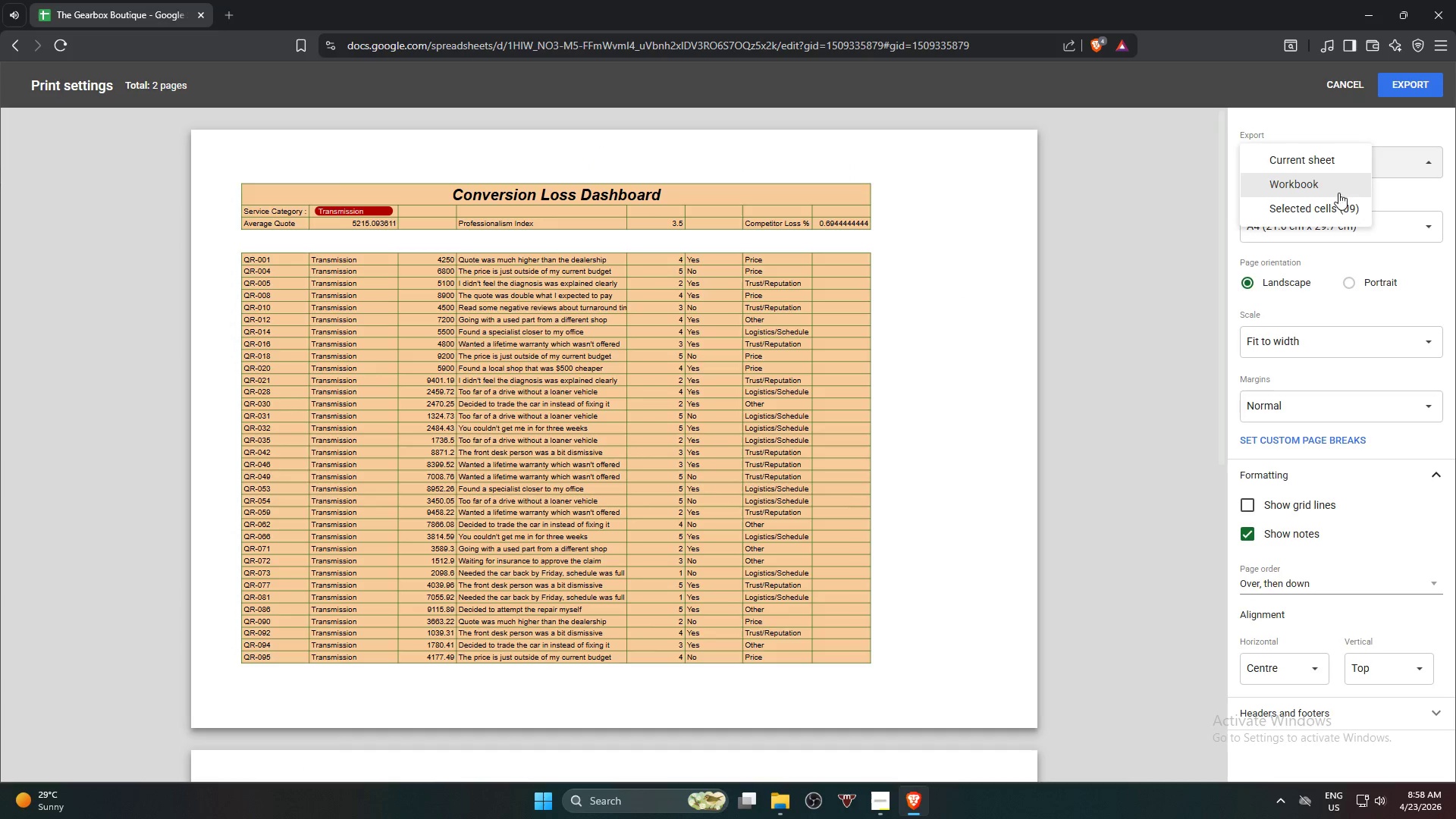 
left_click([1339, 190])
 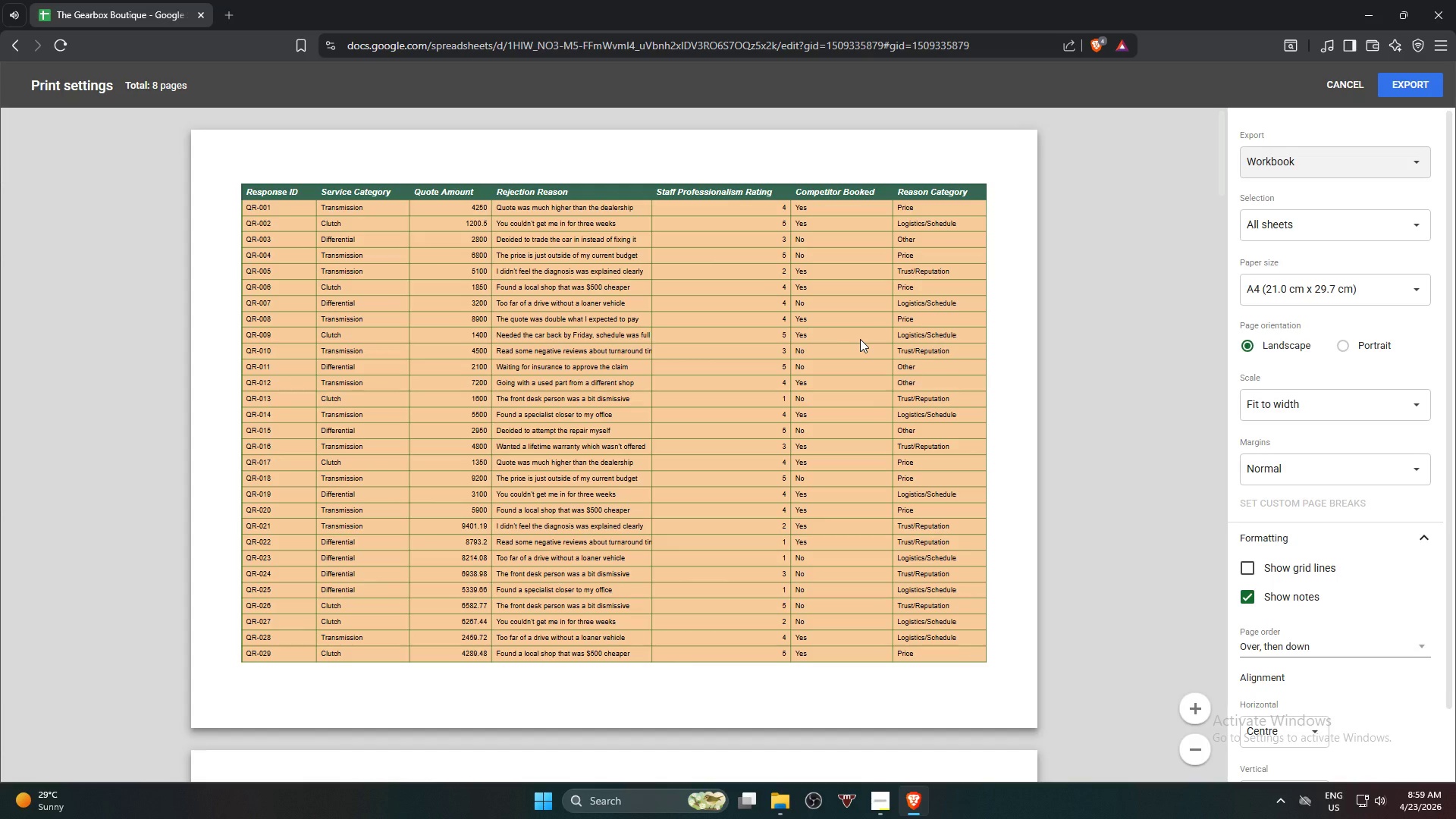 
scroll: coordinate [744, 424], scroll_direction: down, amount: 32.0
 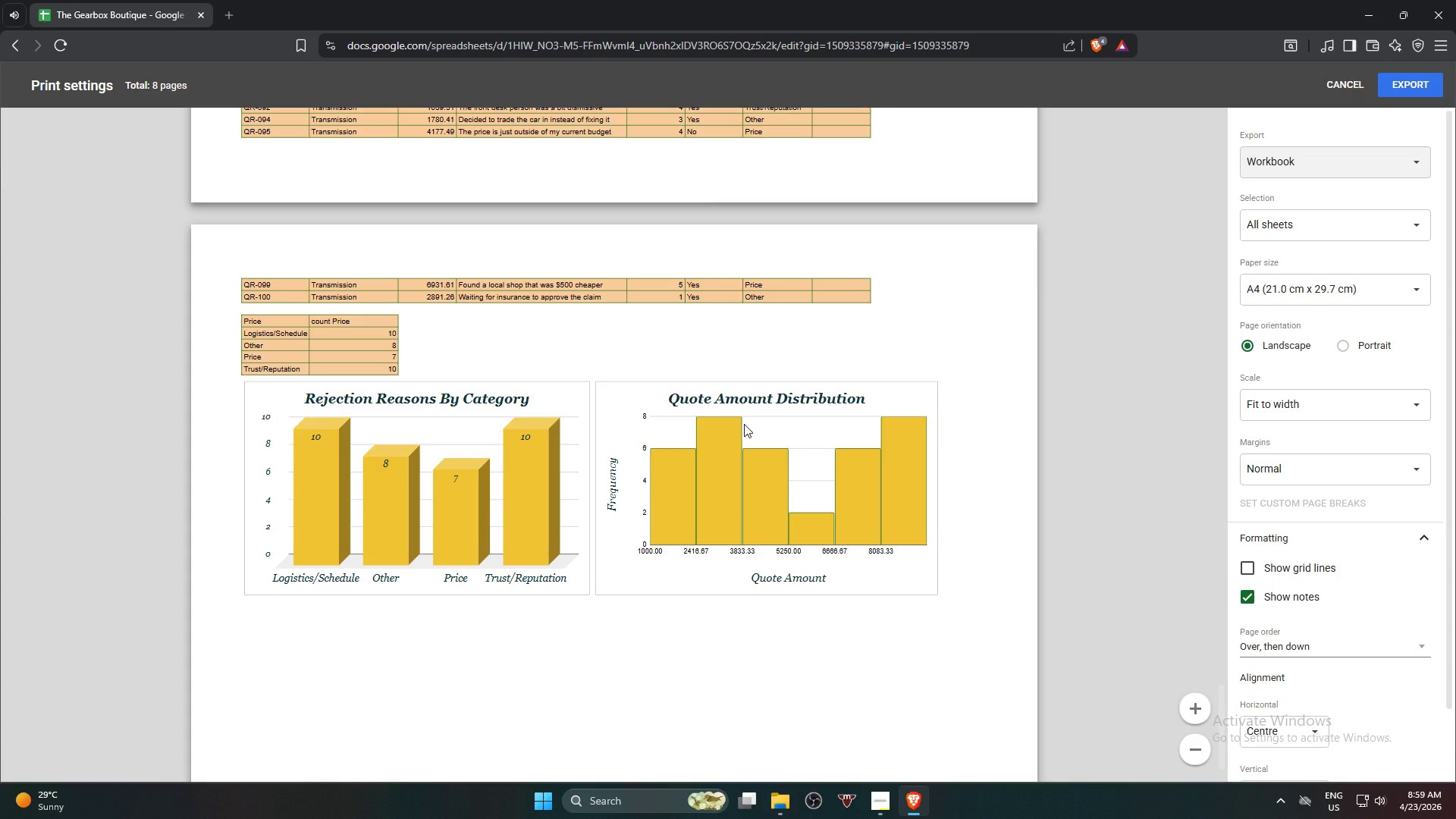 
scroll: coordinate [744, 424], scroll_direction: up, amount: 4.0
 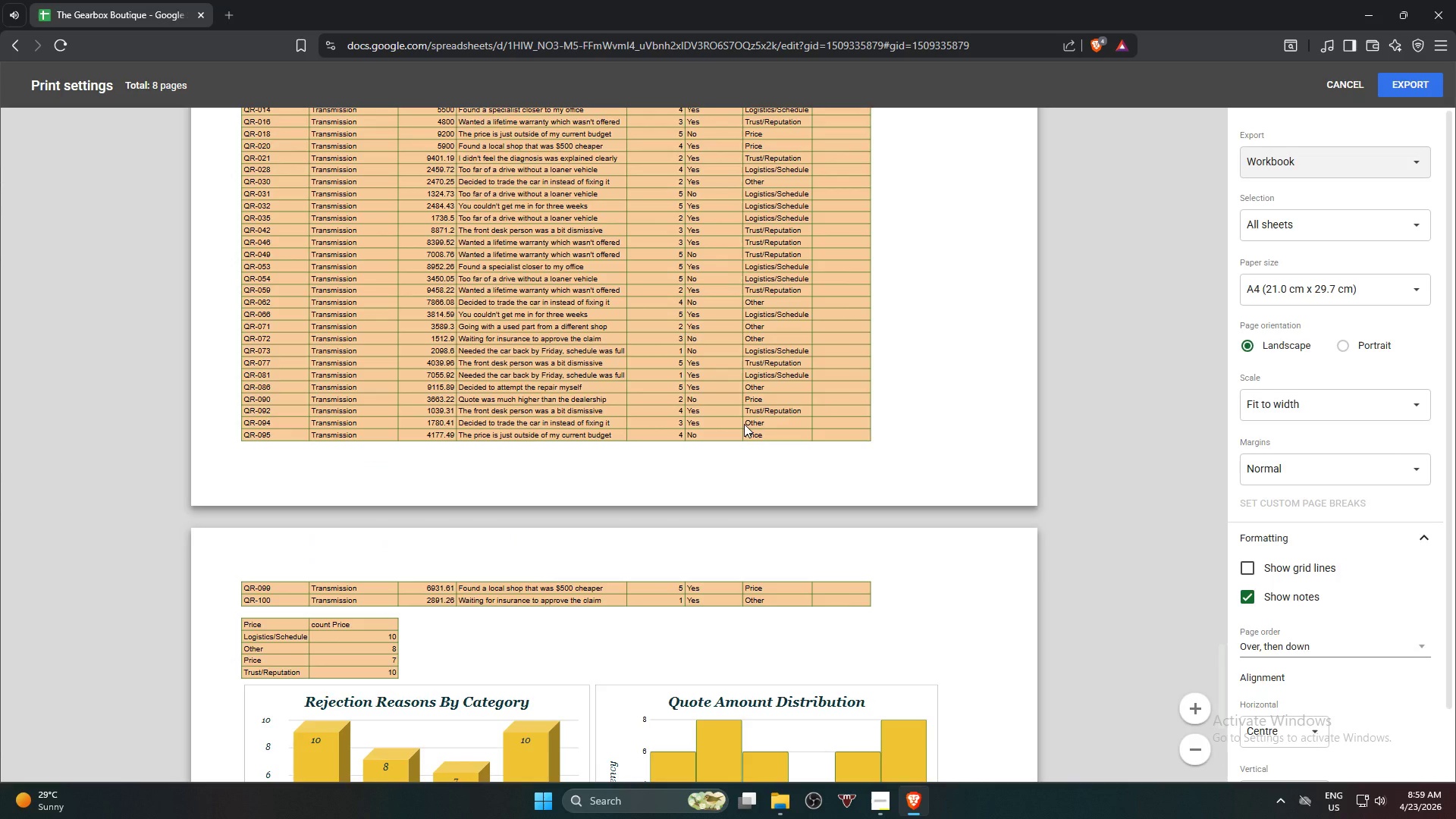 
scroll: coordinate [744, 424], scroll_direction: down, amount: 6.0
 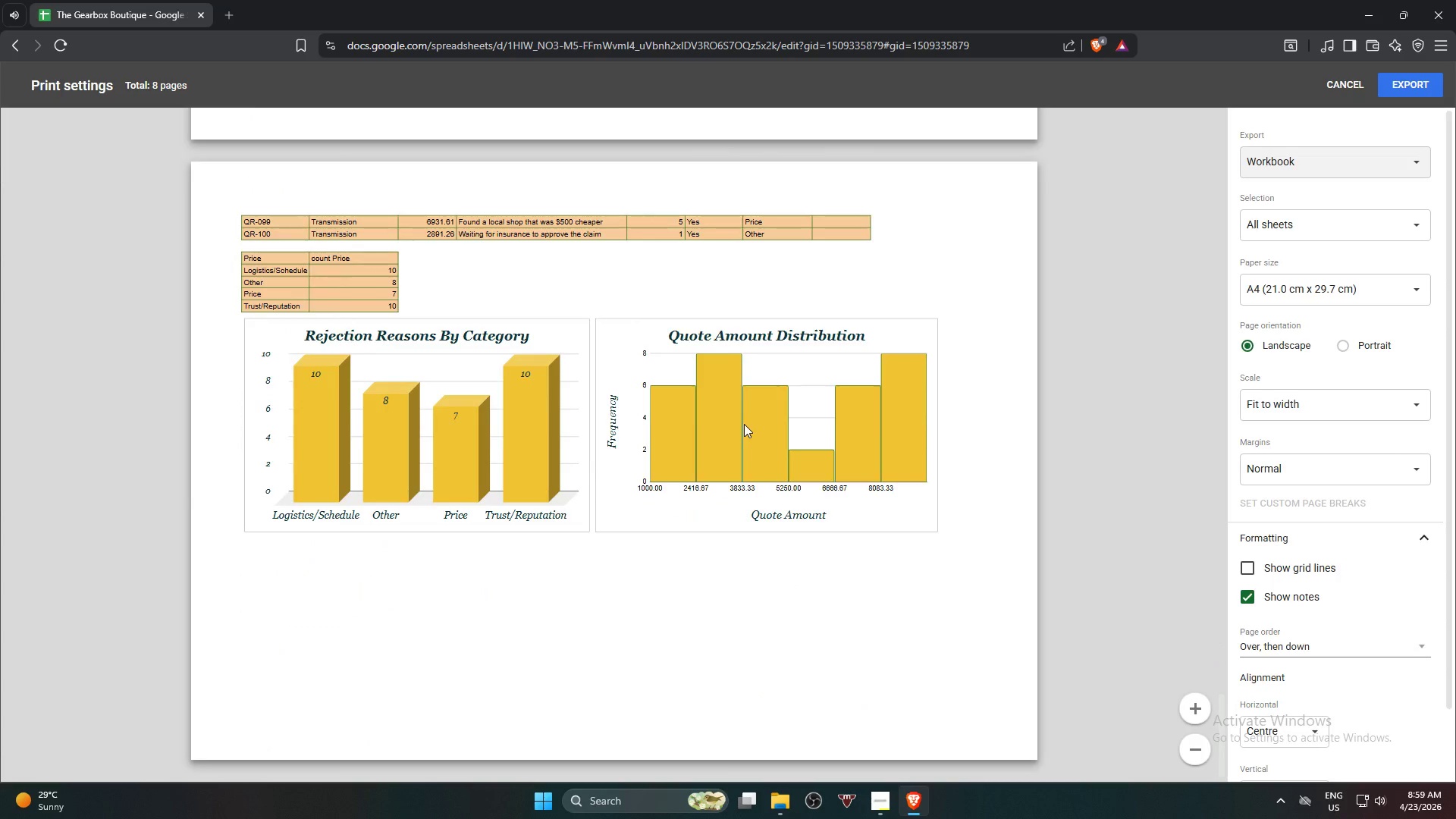 
scroll: coordinate [744, 424], scroll_direction: up, amount: 4.0
 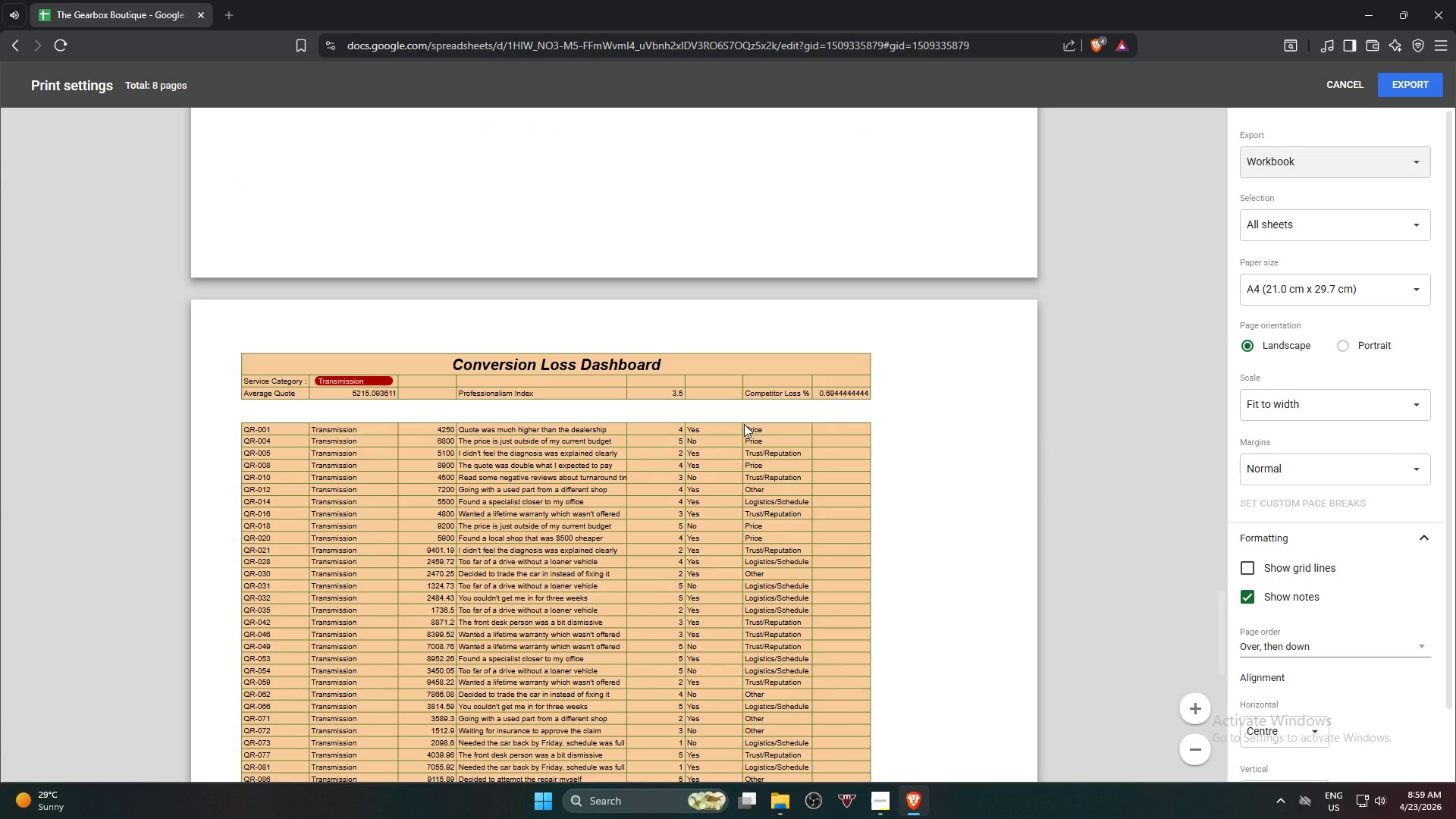 
scroll: coordinate [744, 424], scroll_direction: down, amount: 11.0
 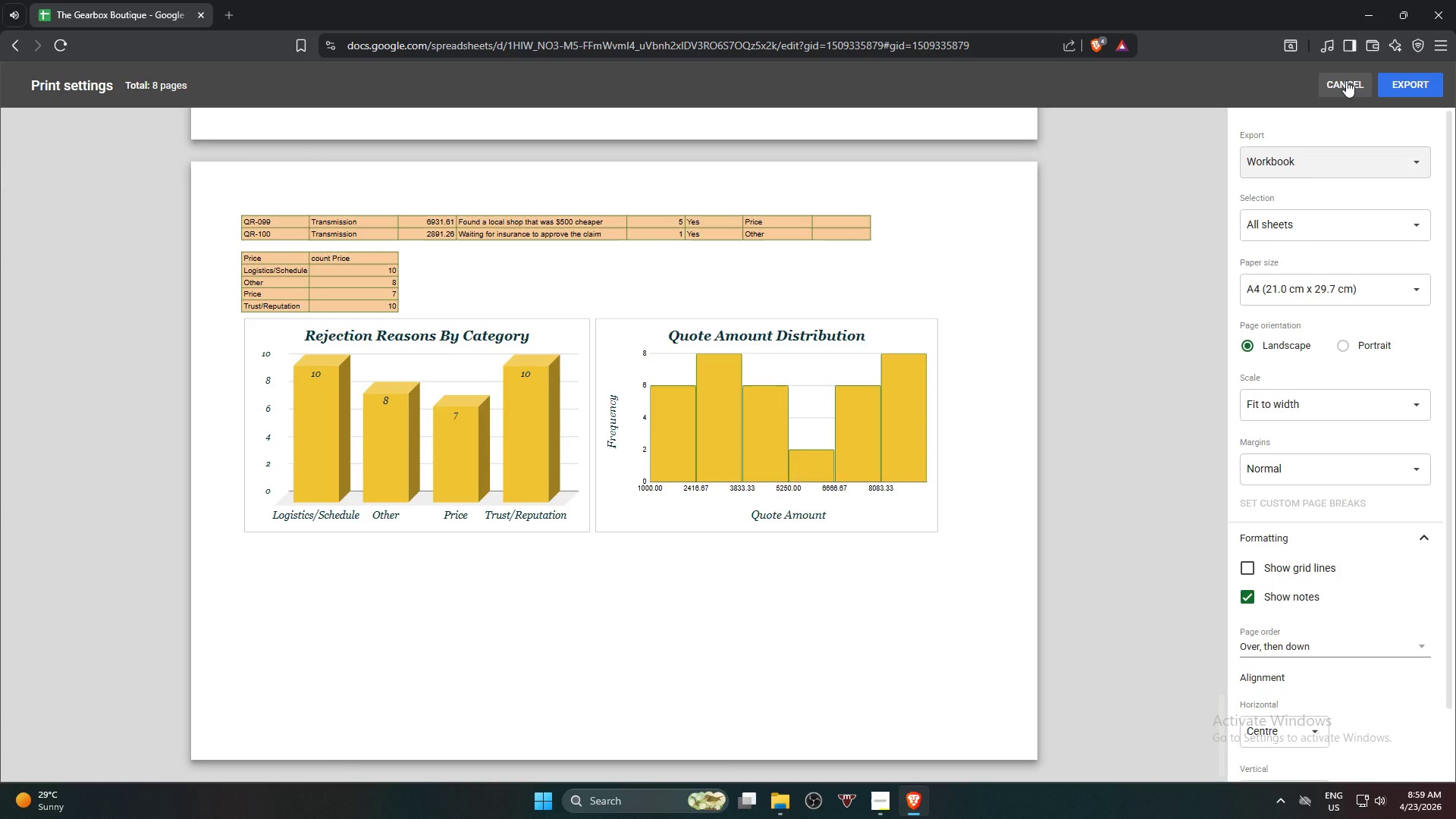 
wait(15.53)
 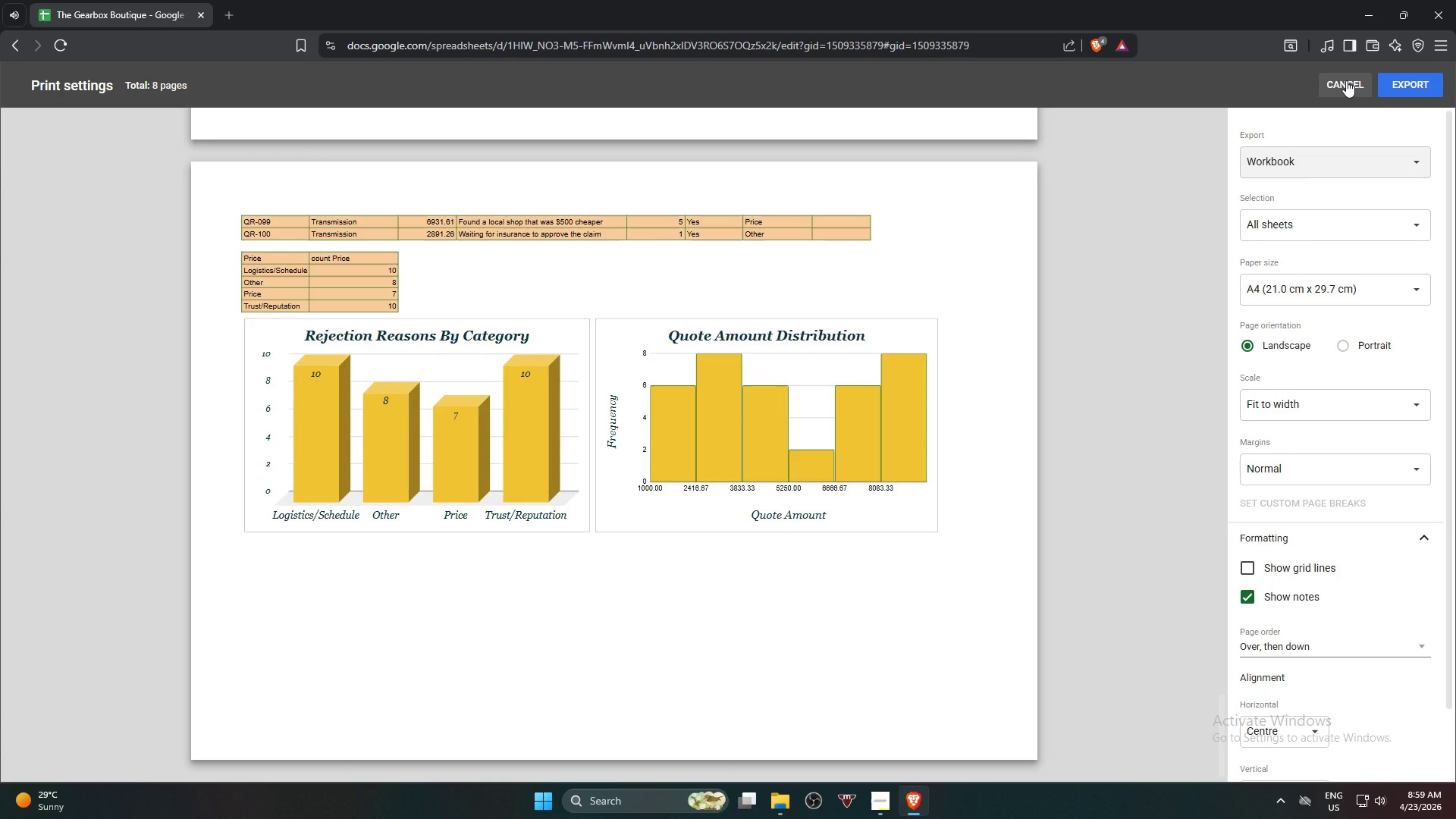 
left_click([1346, 80])
 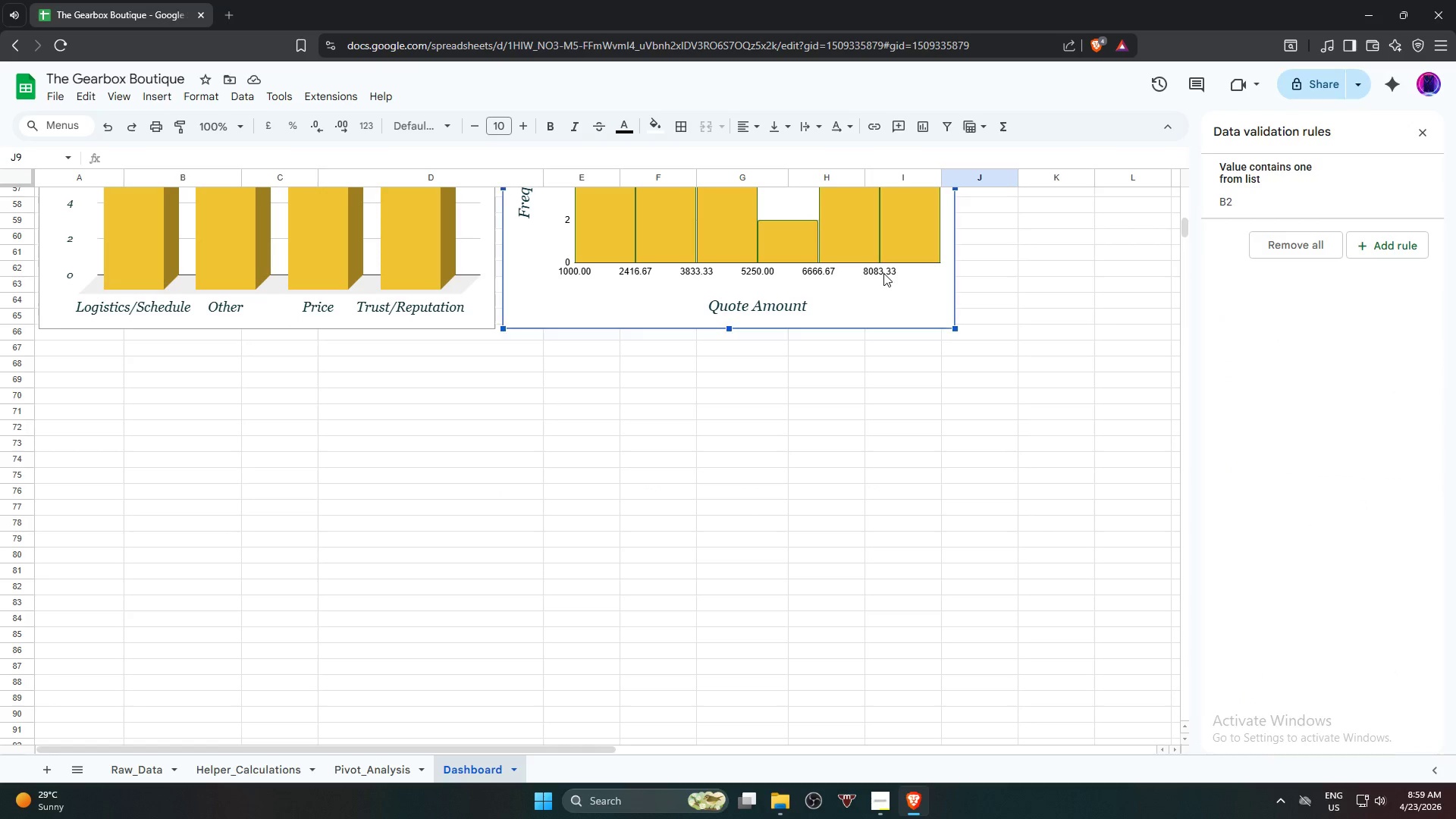 
double_click([883, 273])
 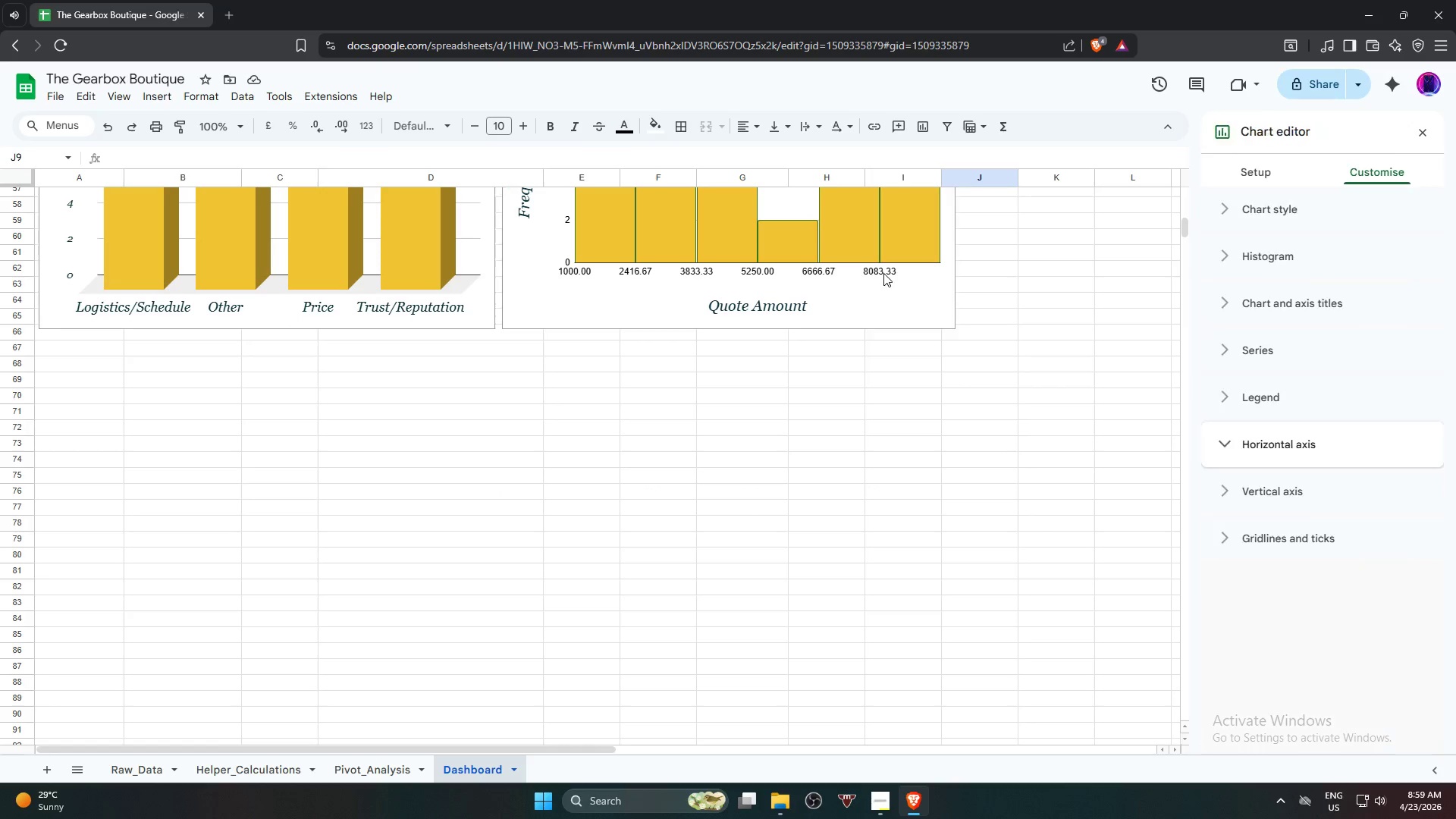 
triple_click([883, 273])
 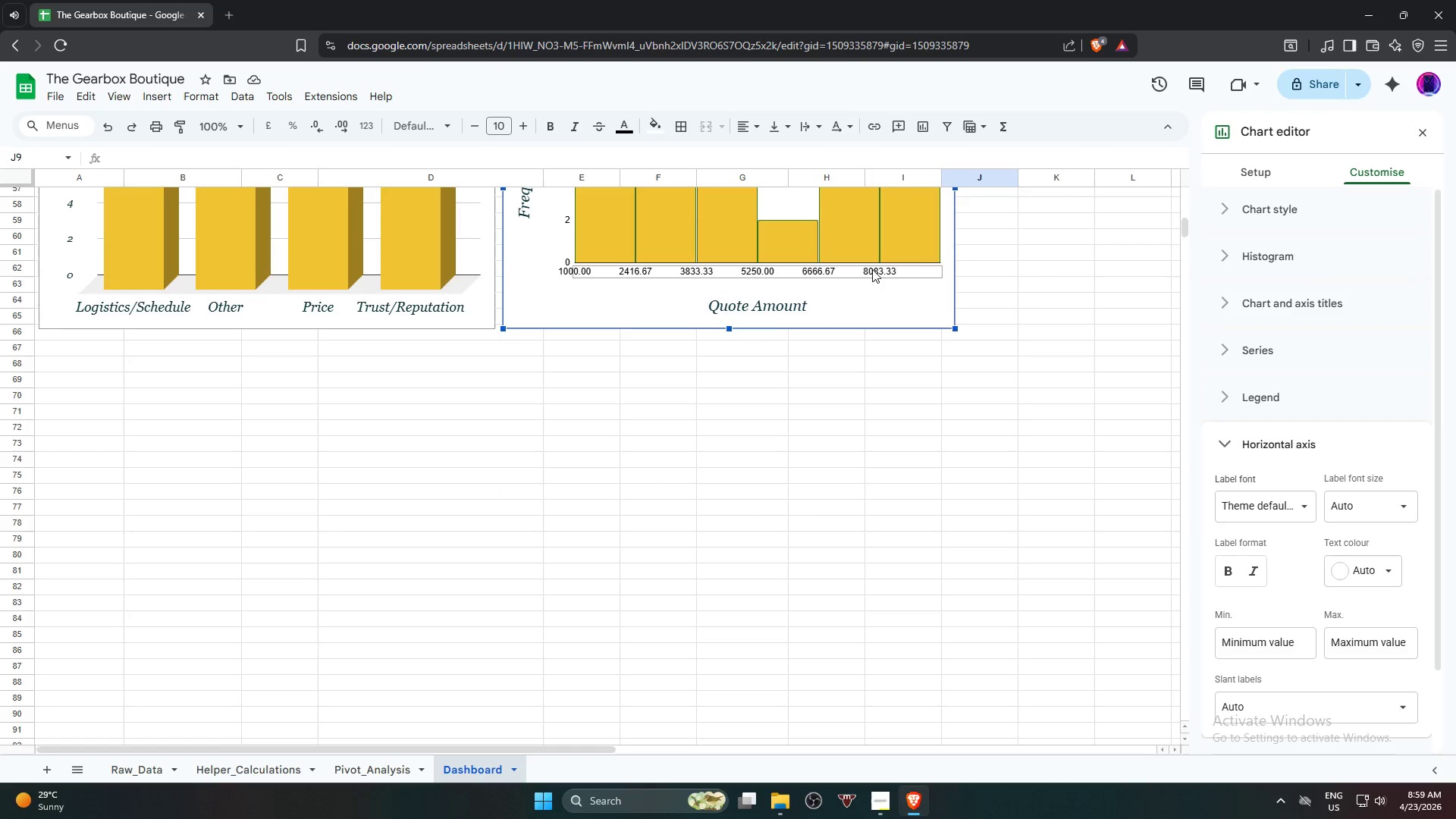 
double_click([870, 268])
 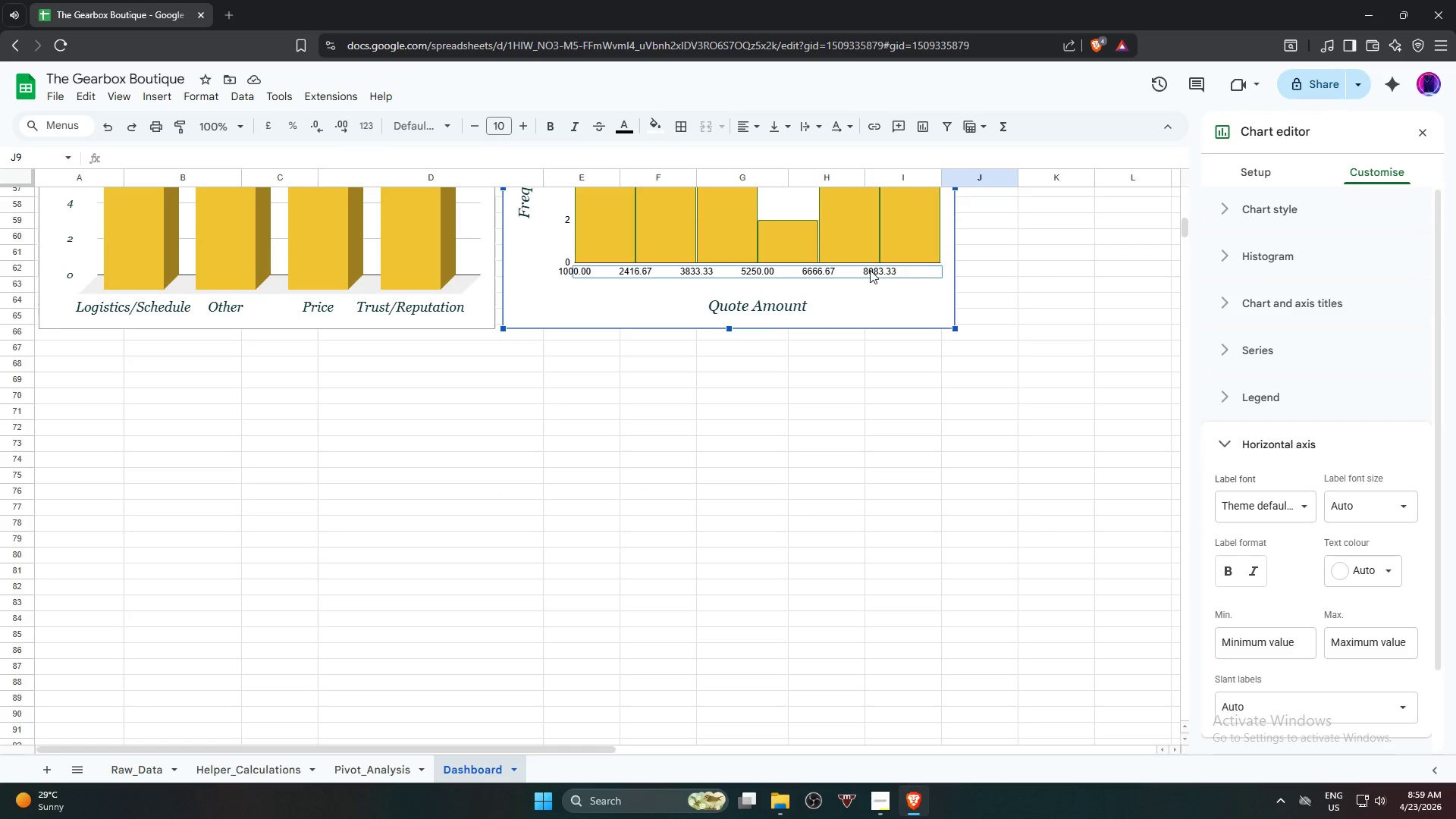 
double_click([870, 270])
 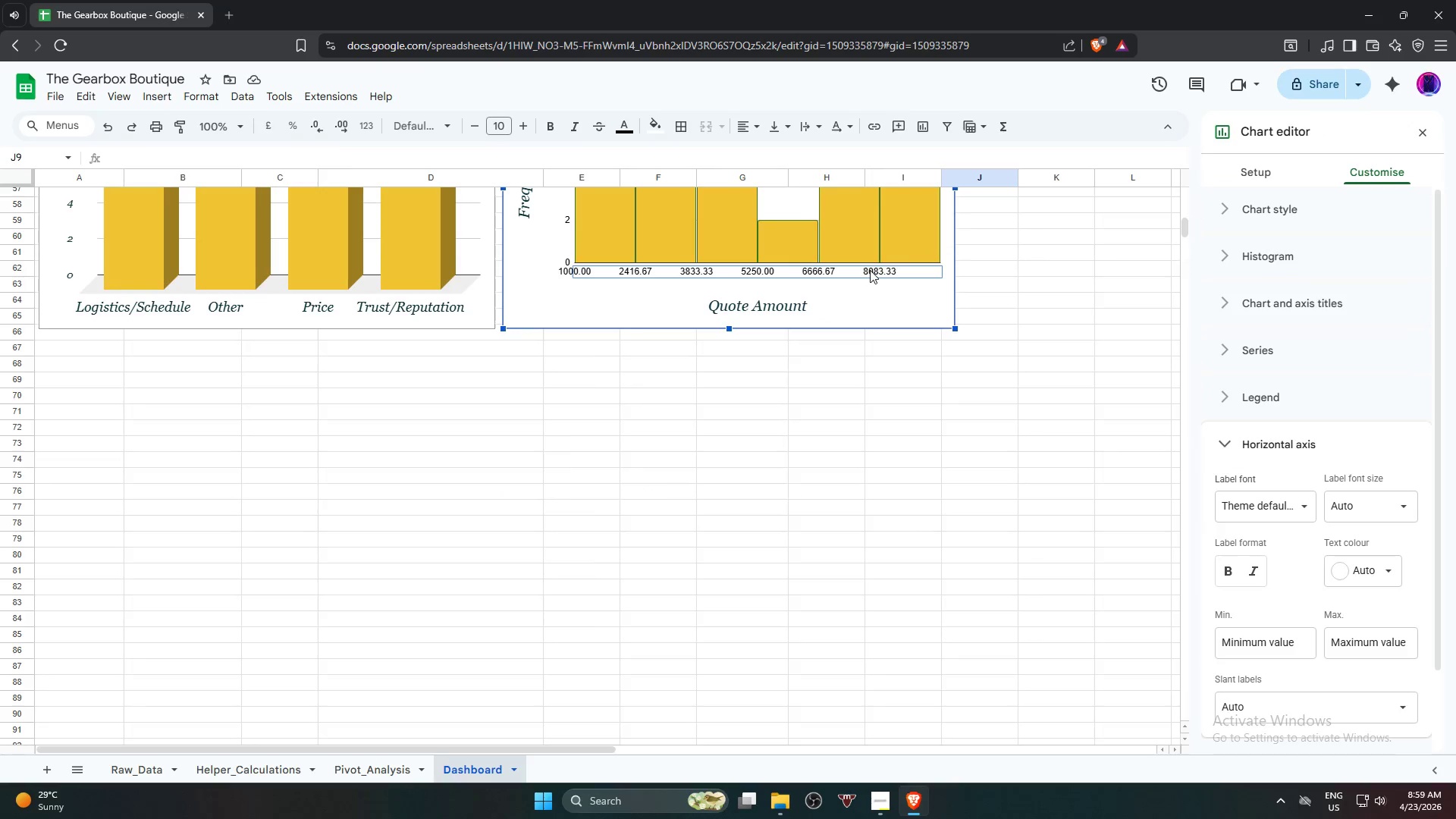 
triple_click([870, 270])
 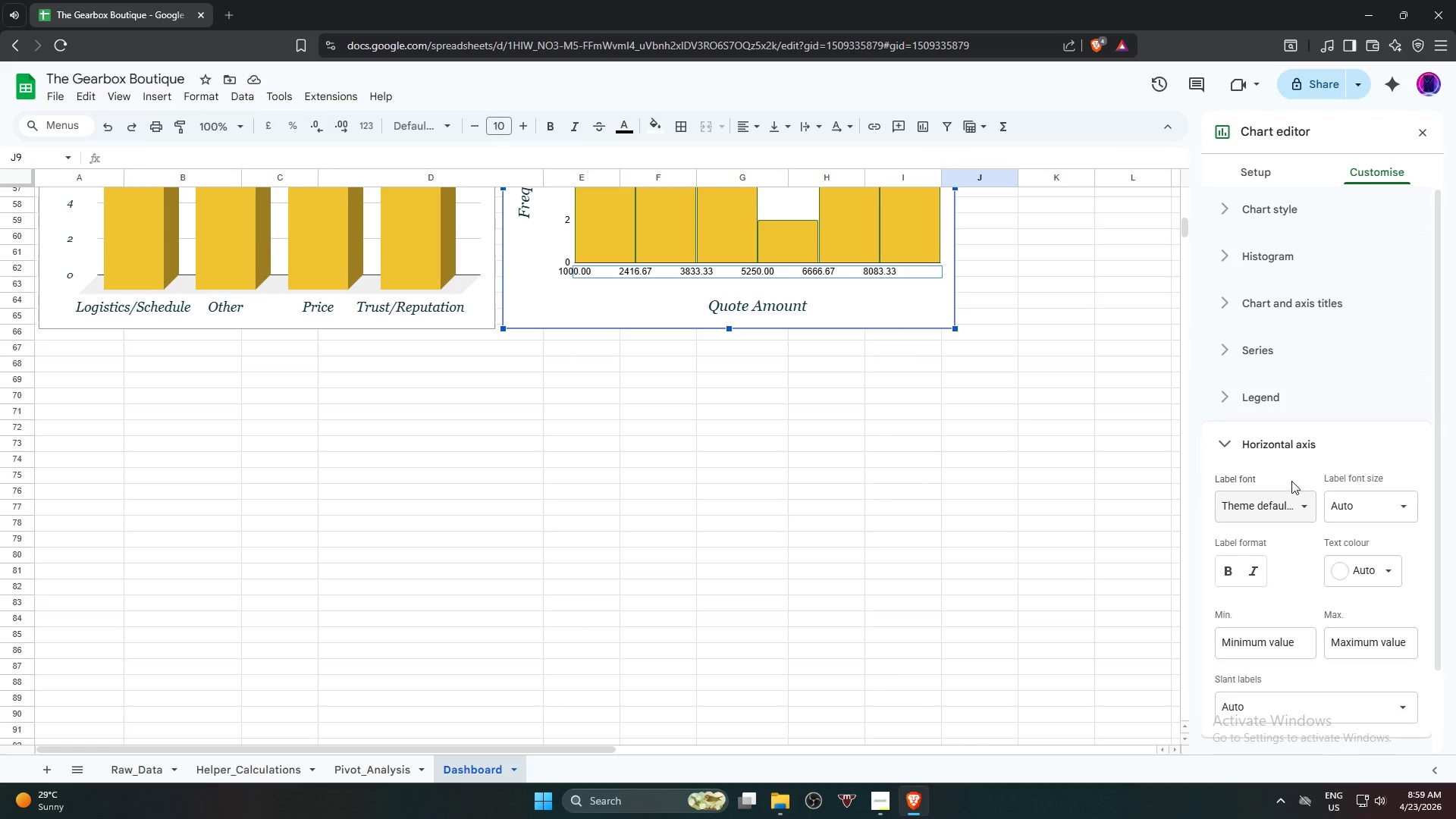 
scroll: coordinate [1301, 500], scroll_direction: down, amount: 2.0
 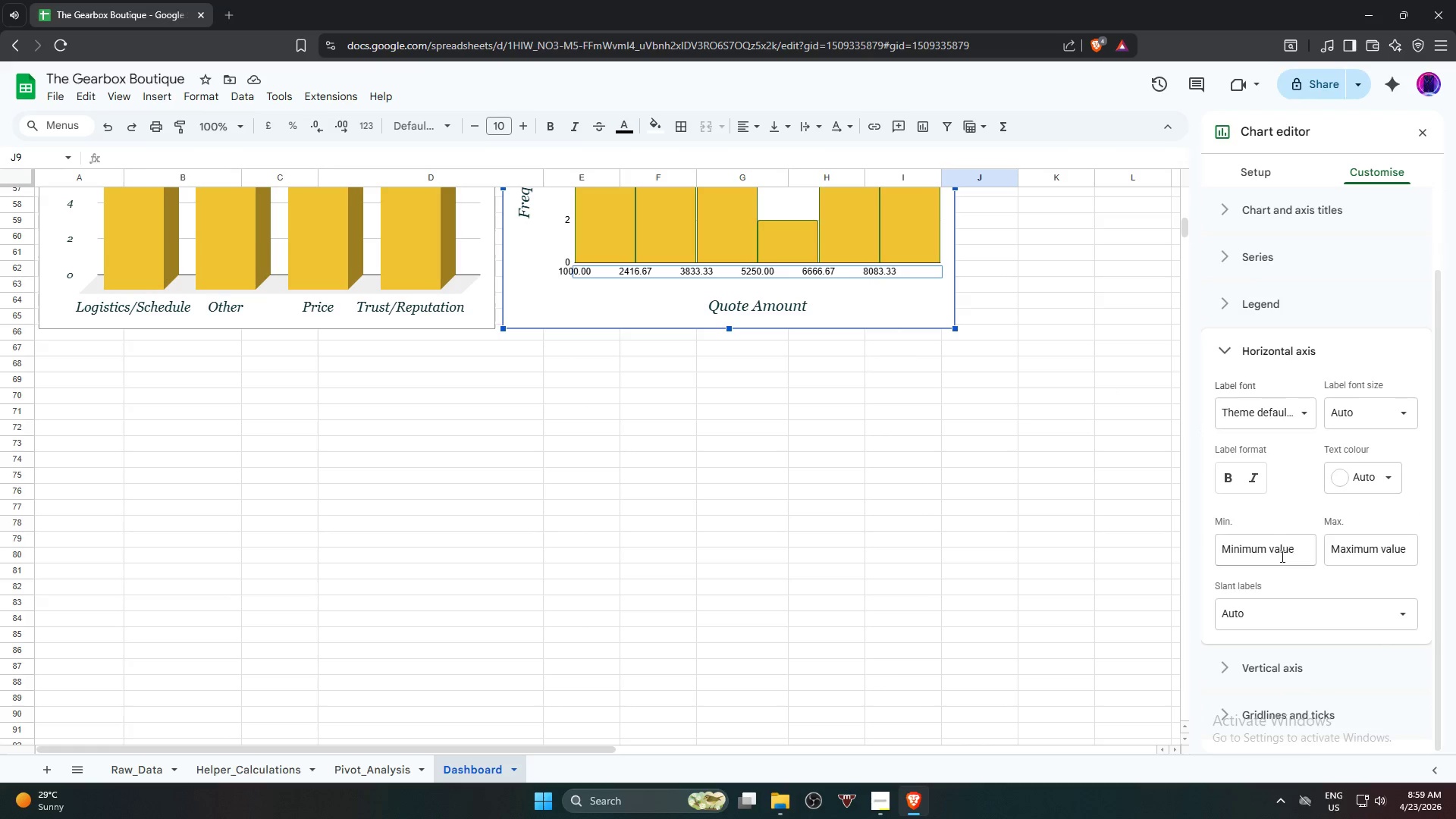 
left_click([1280, 556])
 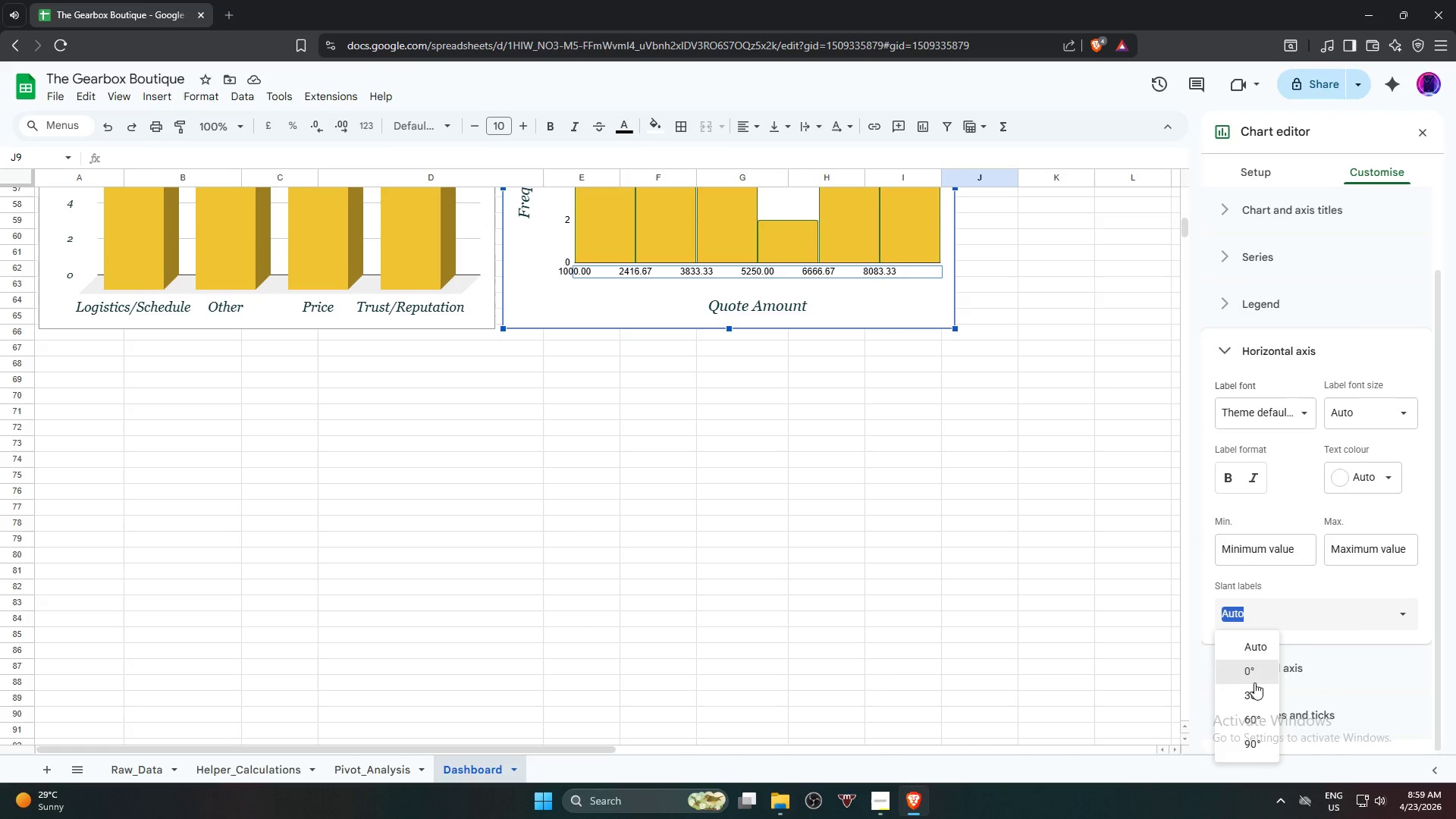 
left_click([1257, 694])
 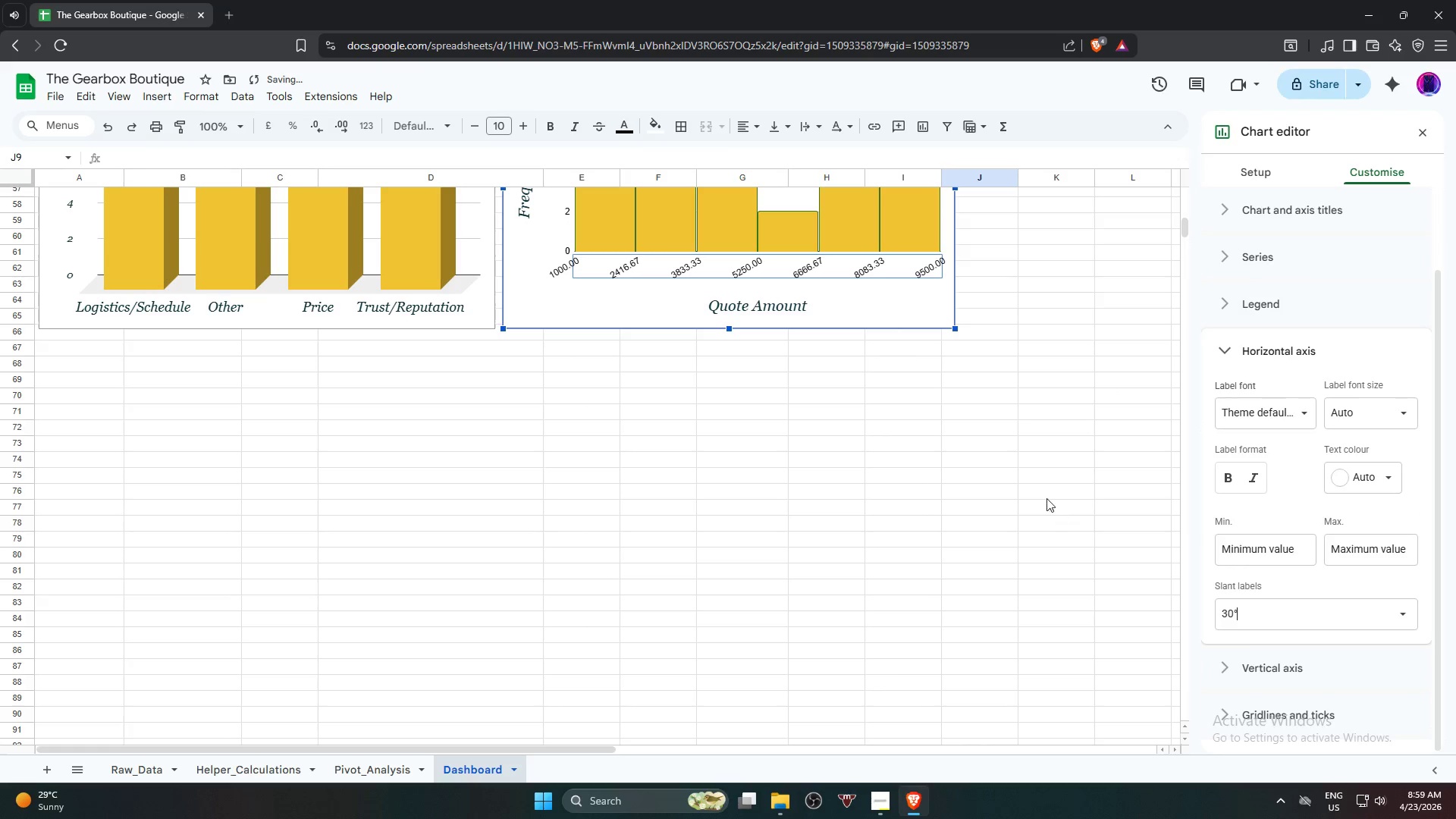 
left_click([1028, 474])
 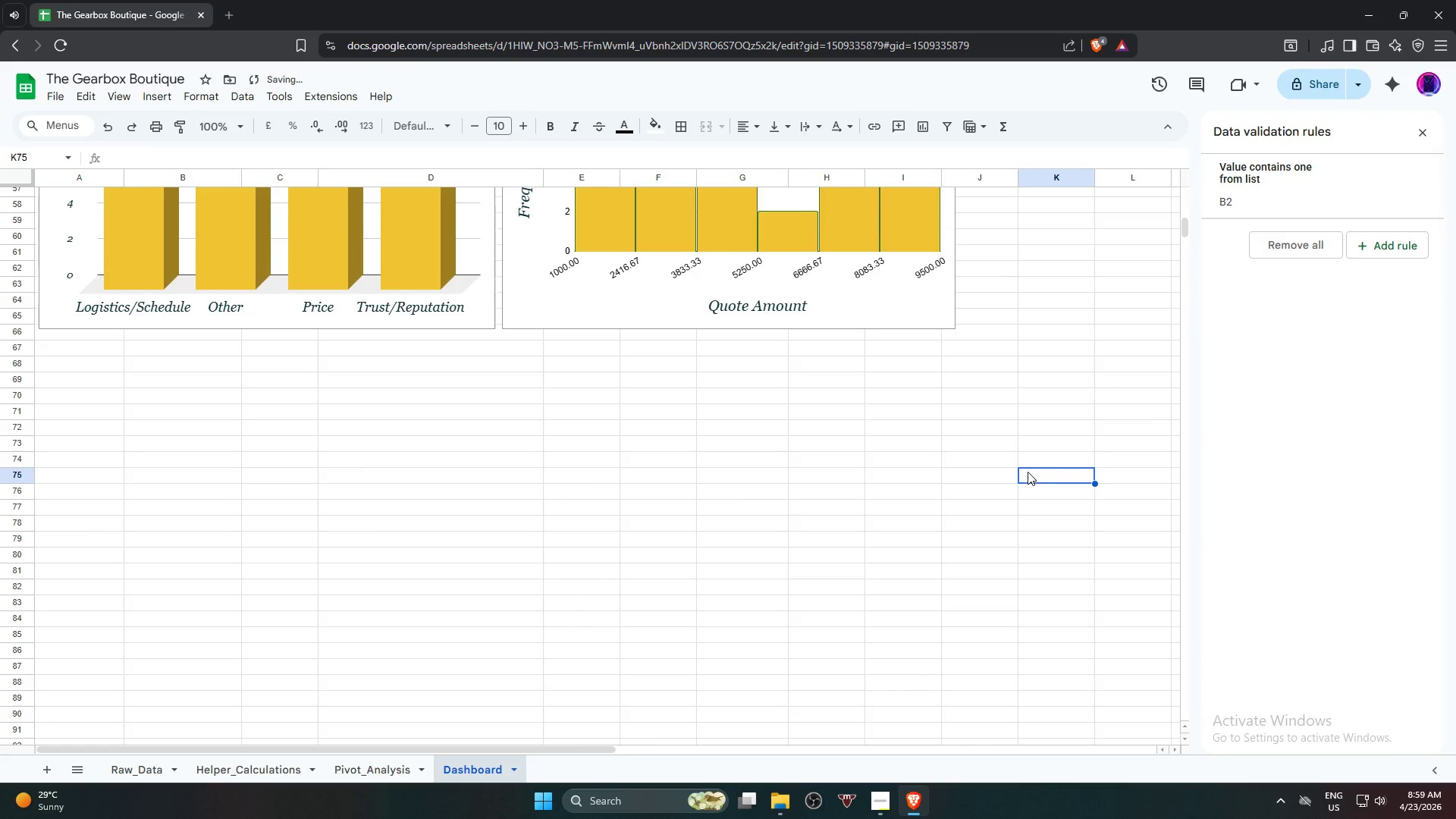 
scroll: coordinate [1028, 472], scroll_direction: up, amount: 5.0
 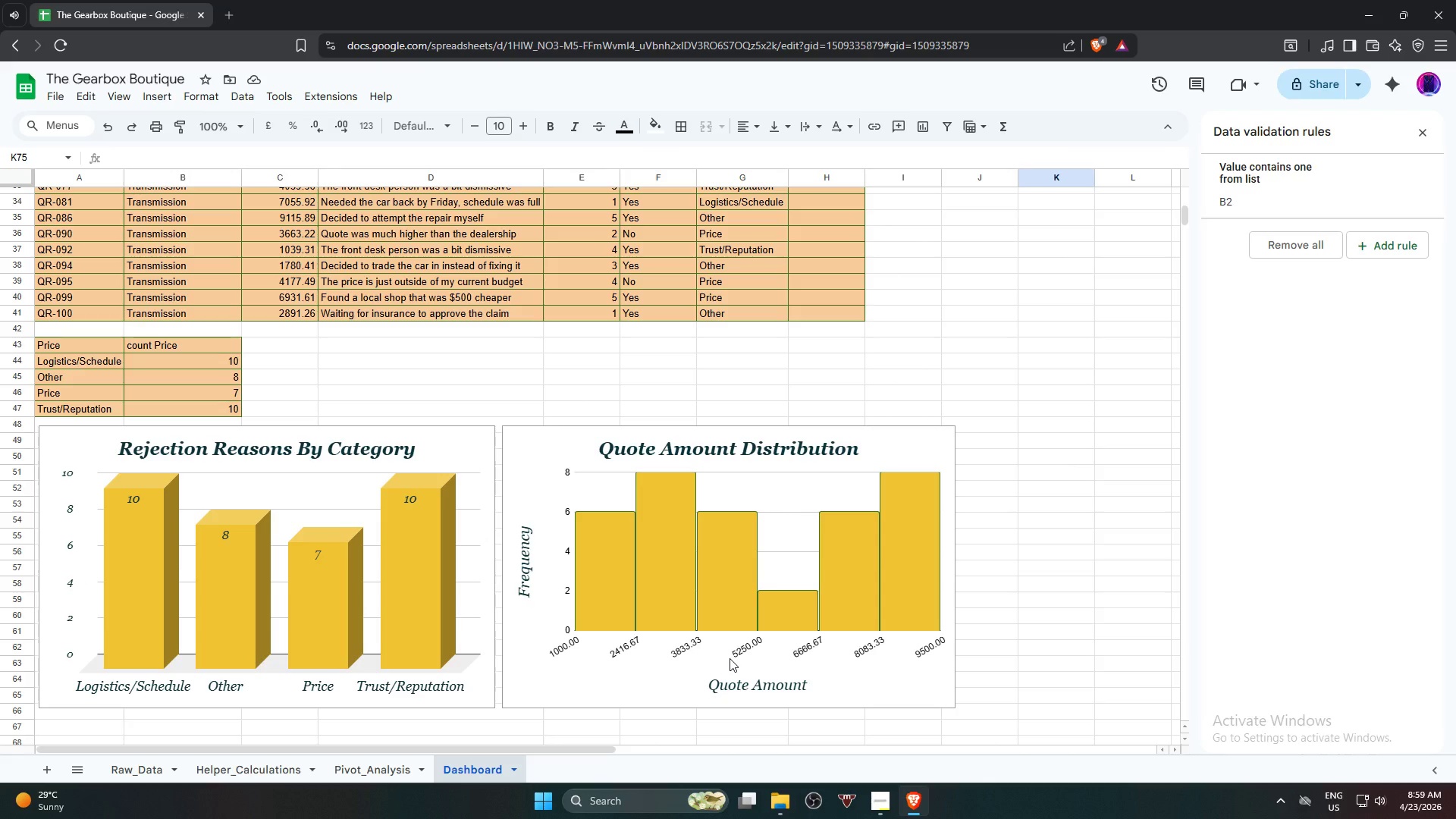 
wait(13.94)
 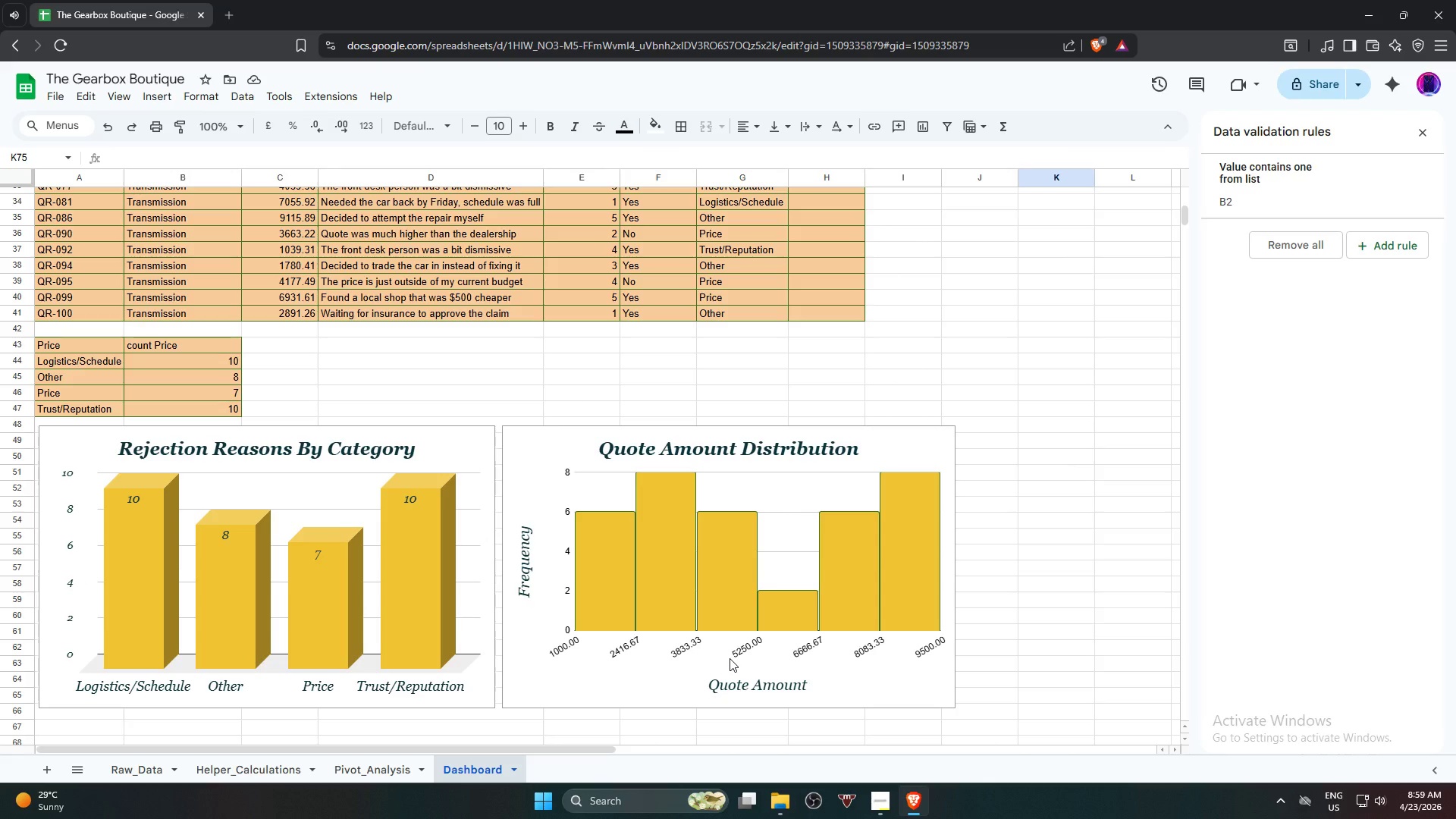 
left_click([47, 93])
 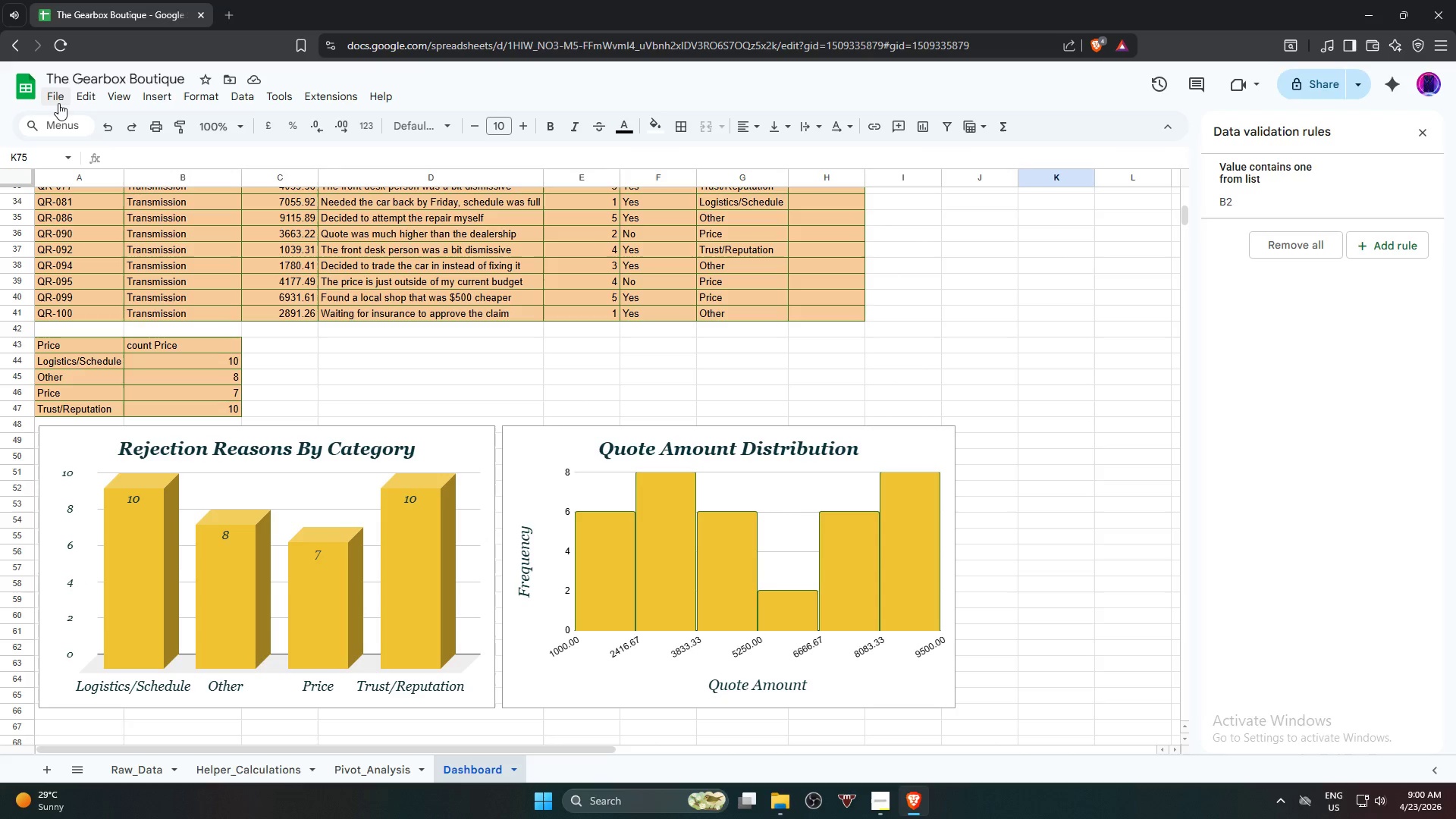 
left_click([52, 101])
 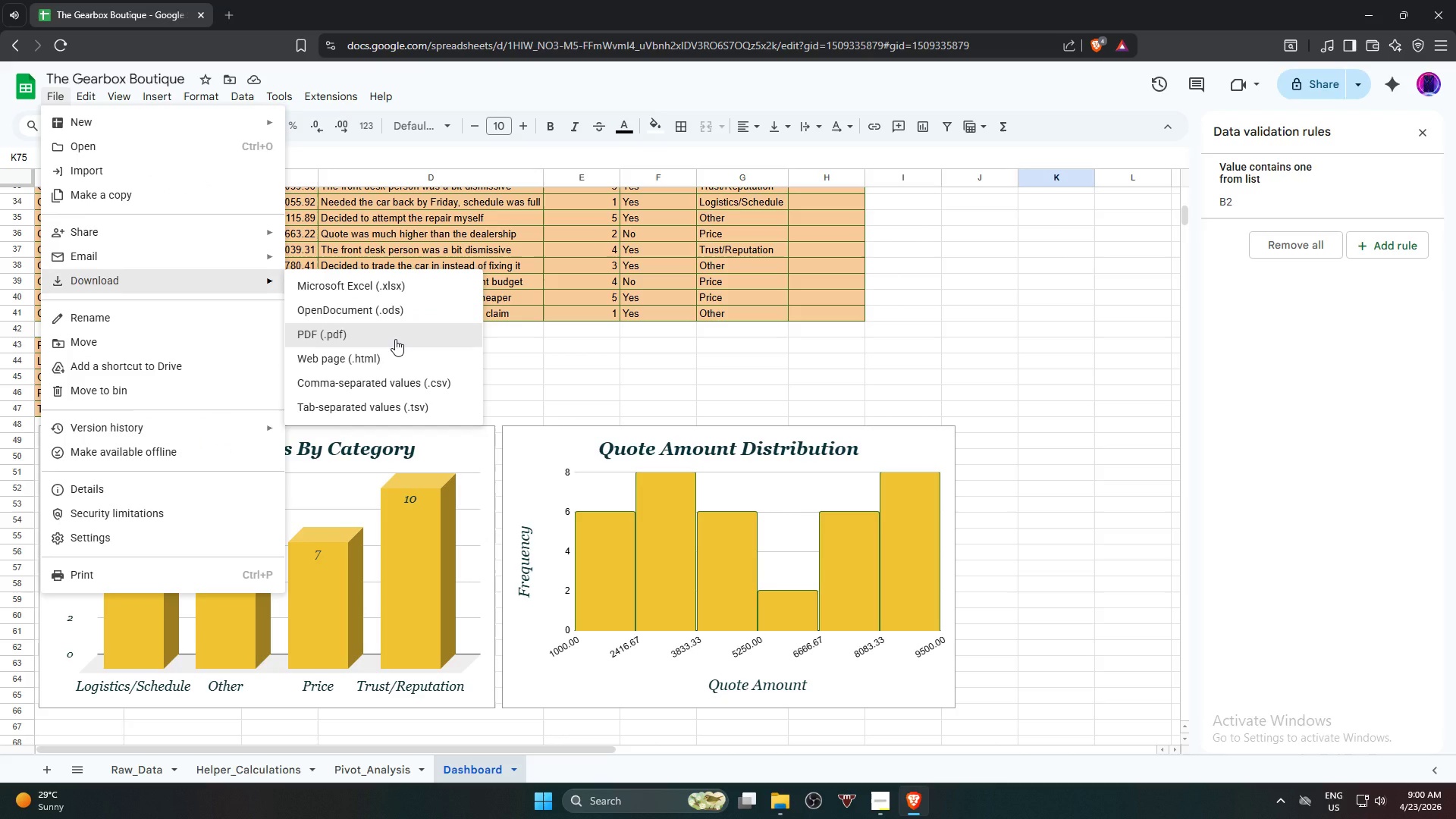 
left_click([395, 339])
 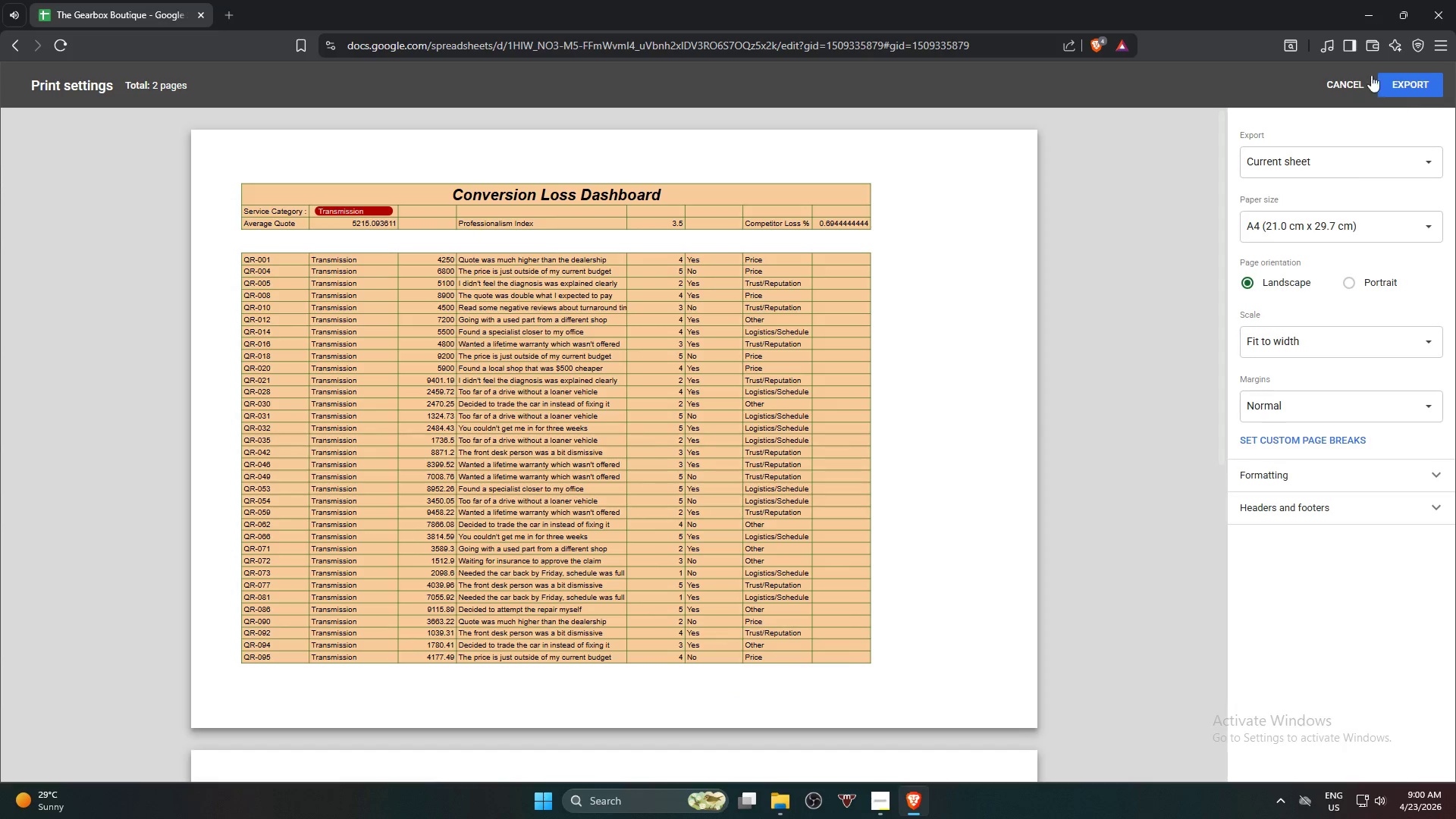 
left_click([1326, 166])
 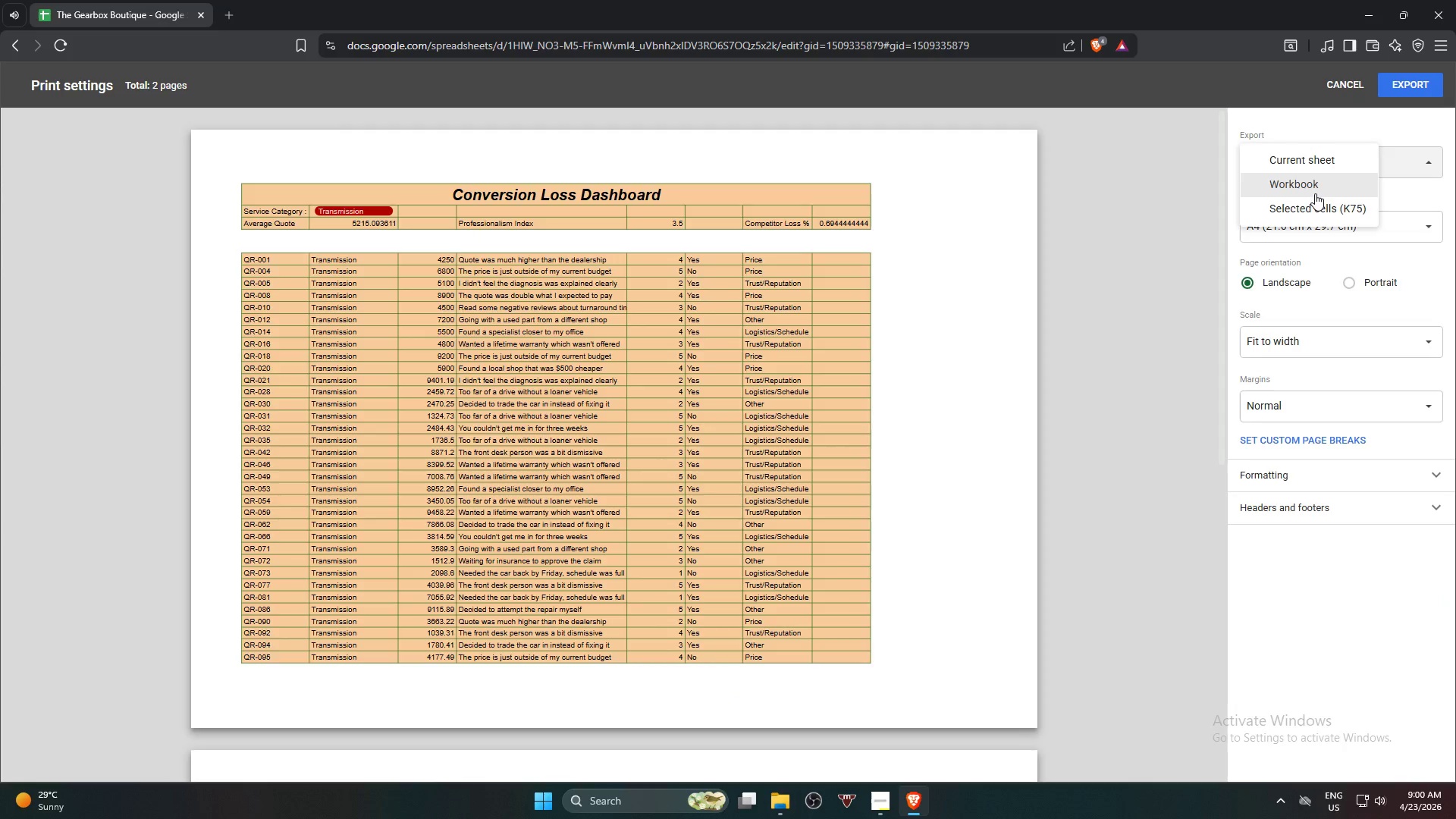 
left_click([1315, 193])
 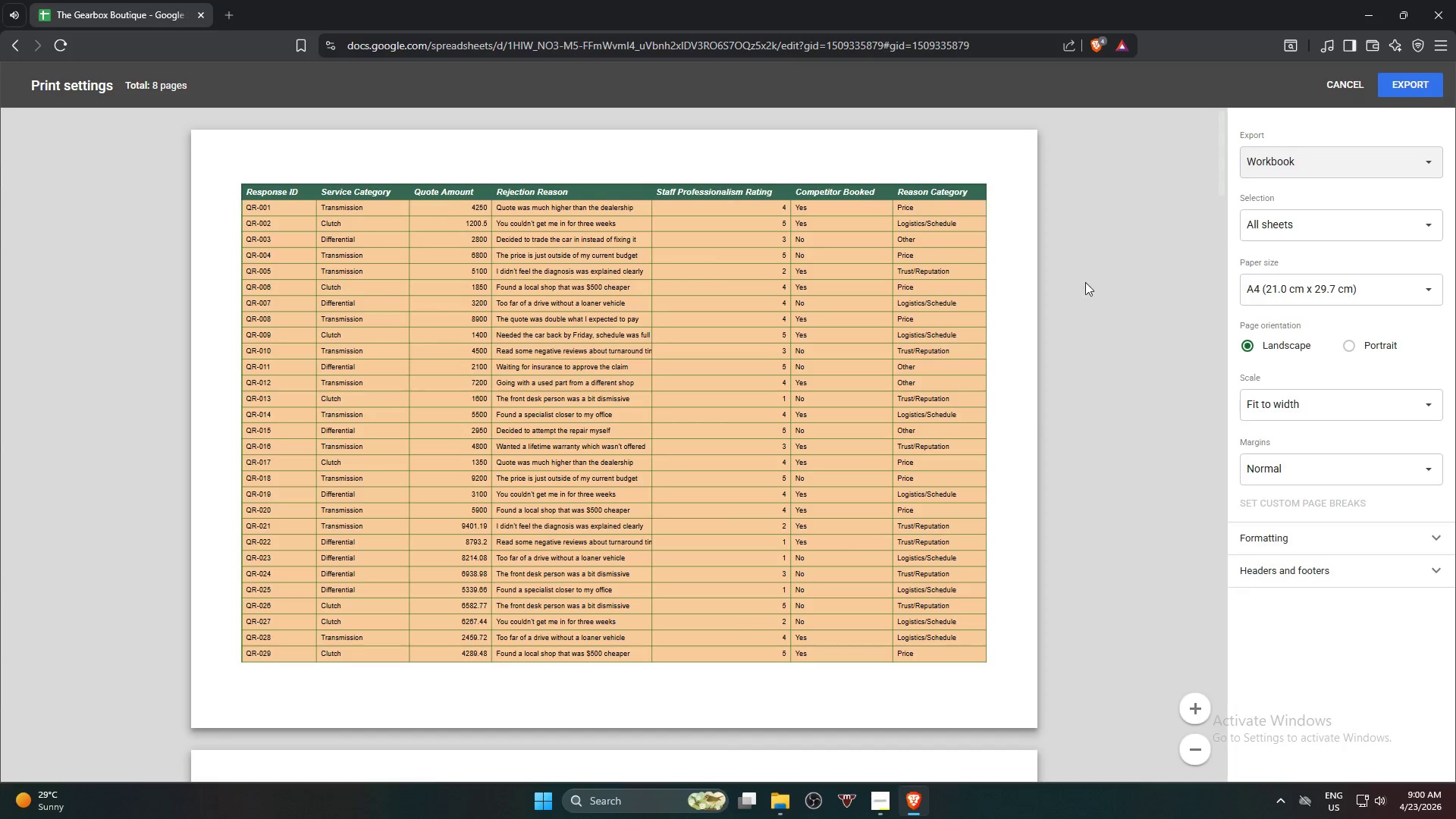 
scroll: coordinate [1025, 408], scroll_direction: down, amount: 56.0
 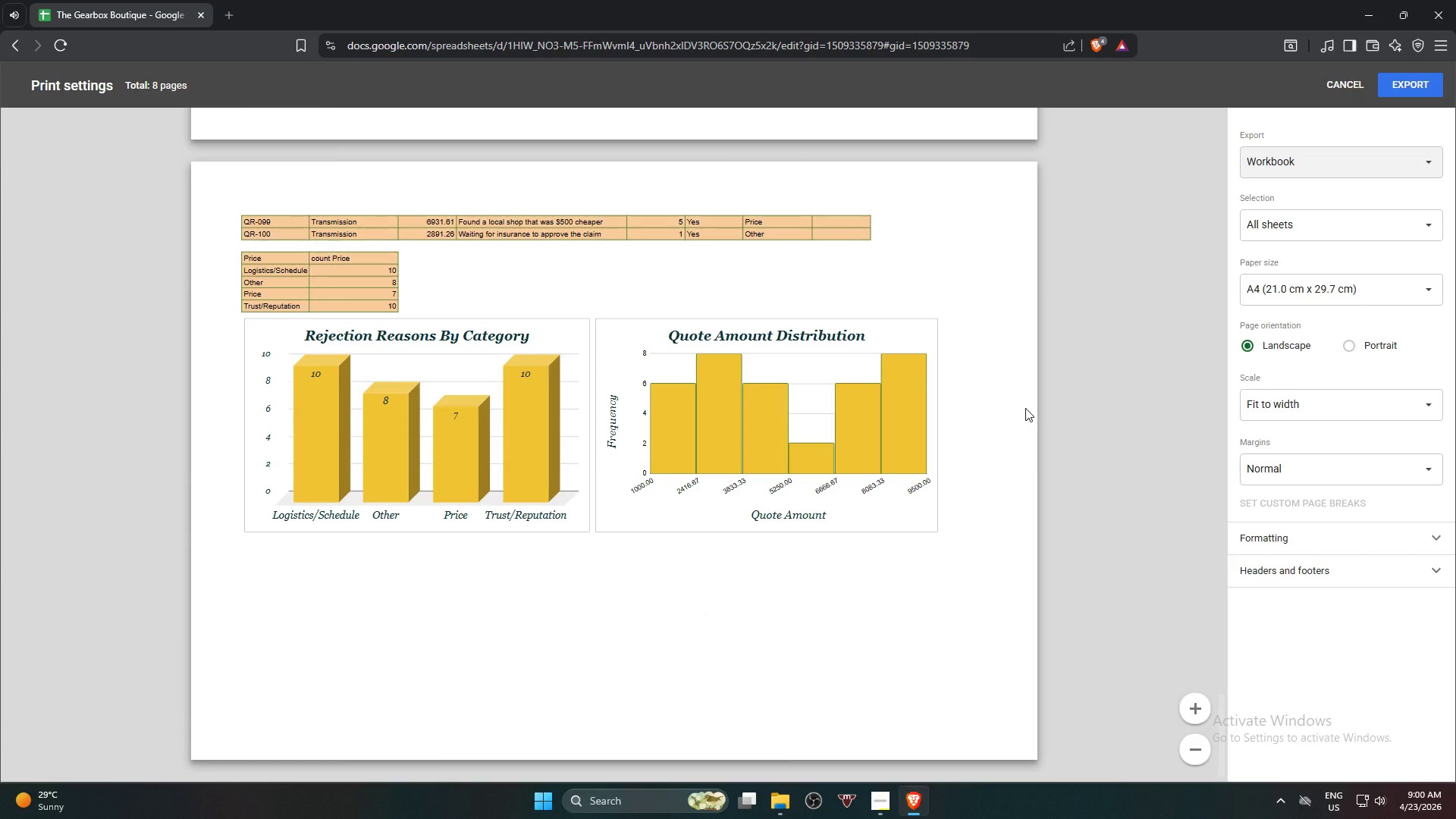 
scroll: coordinate [1025, 408], scroll_direction: up, amount: 5.0
 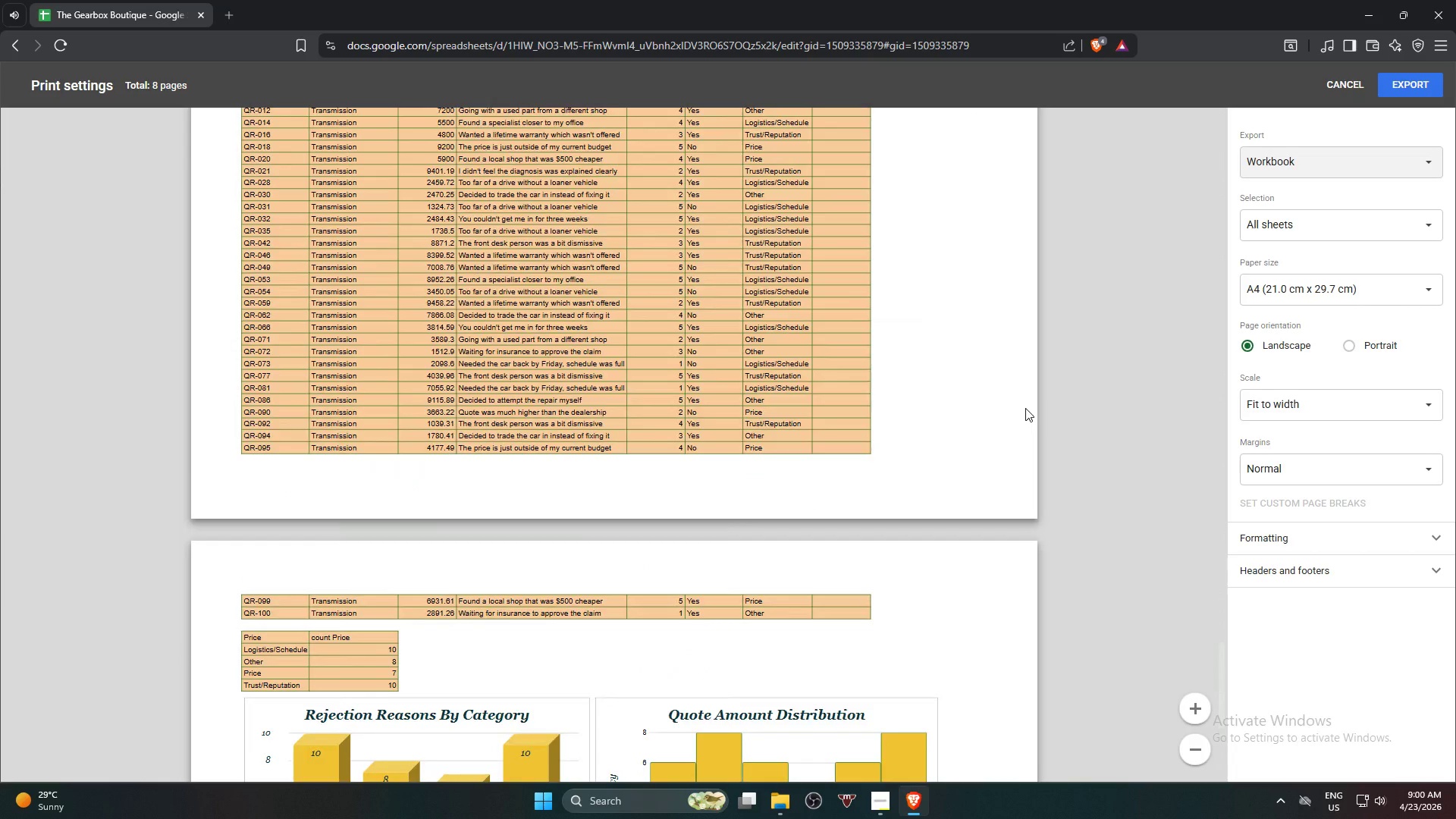 
scroll: coordinate [1025, 408], scroll_direction: down, amount: 8.0
 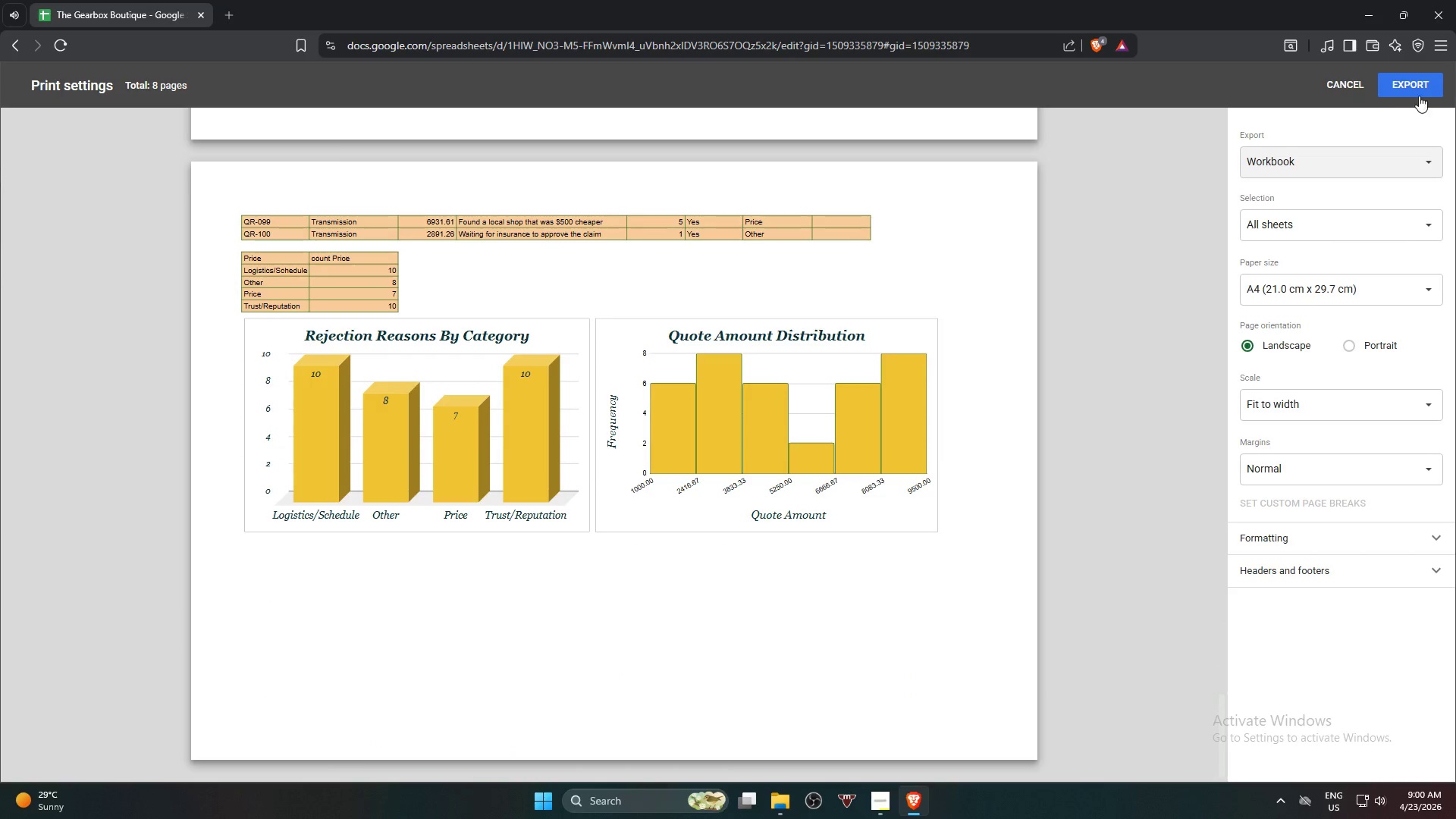 
left_click([1422, 87])
 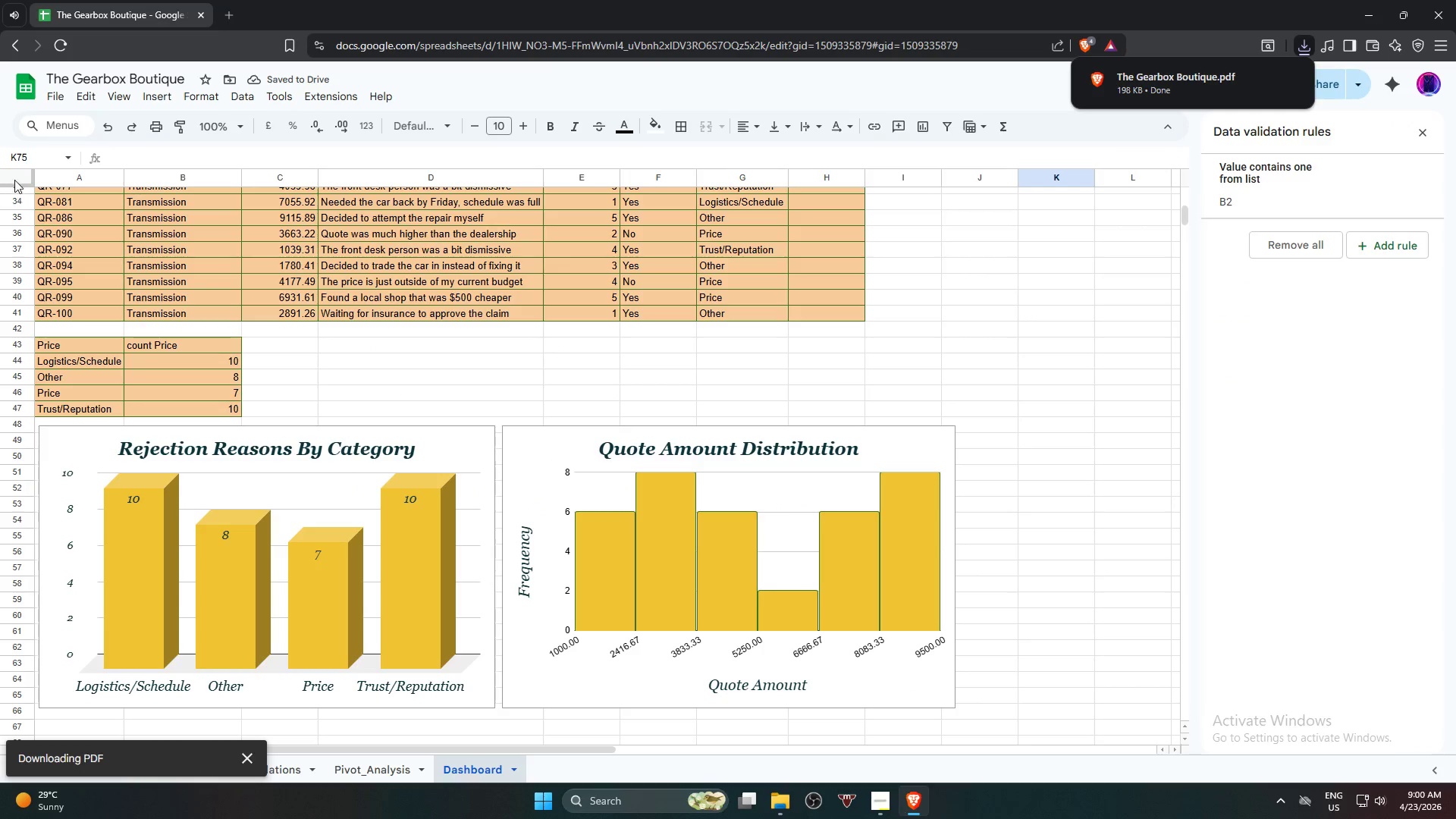 
left_click([64, 89])
 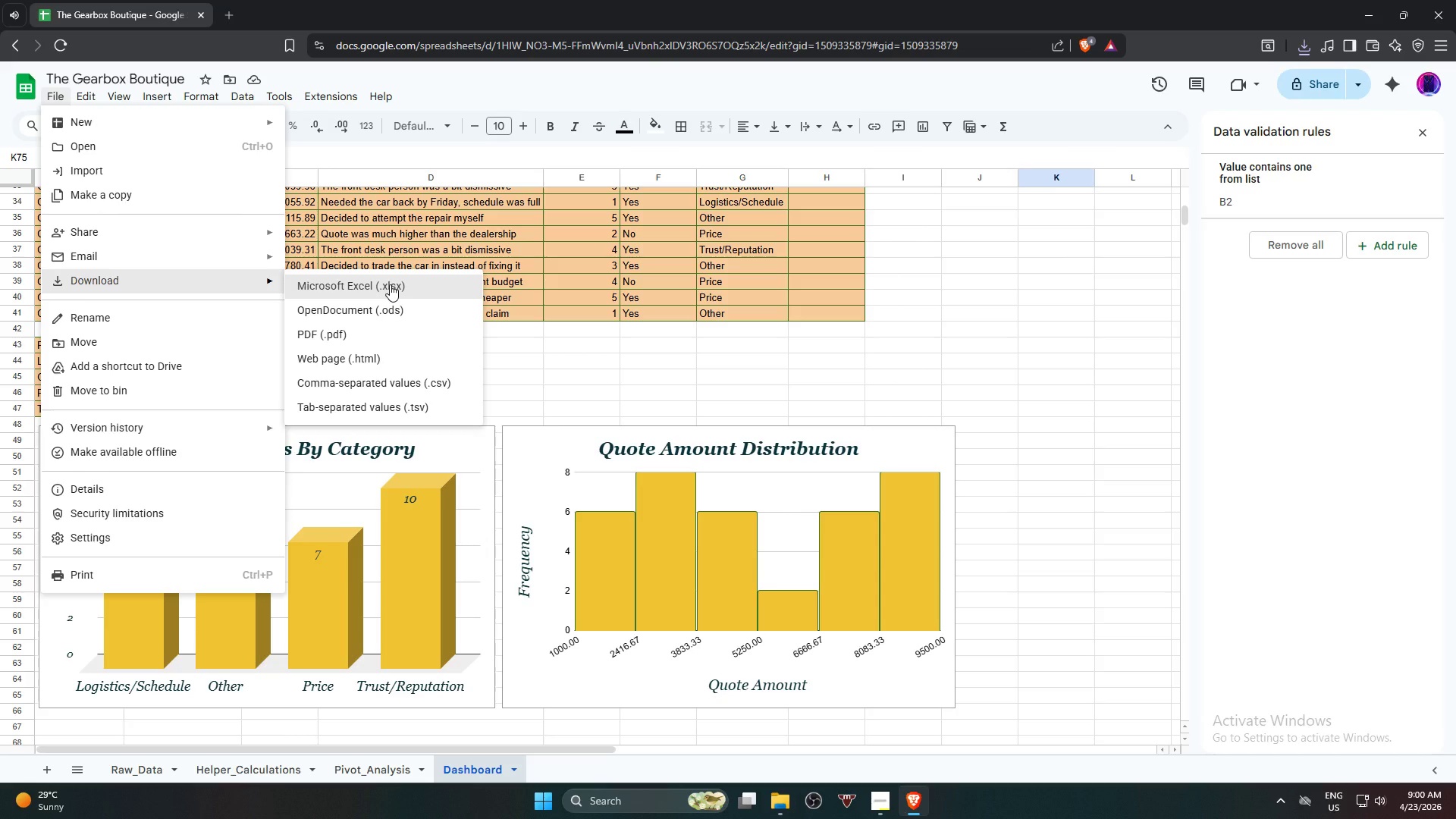 
wait(6.77)
 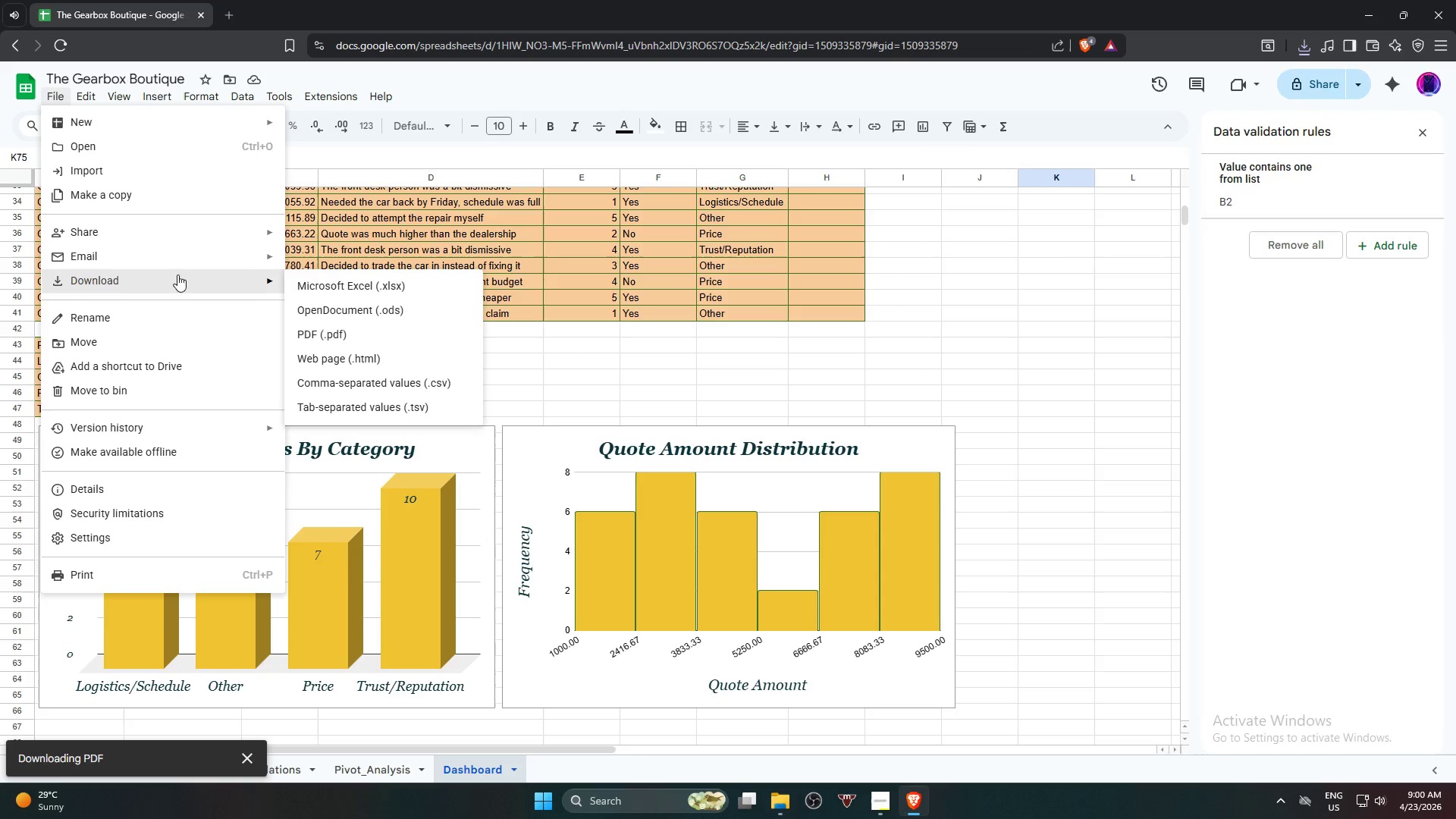 
left_click([390, 284])
 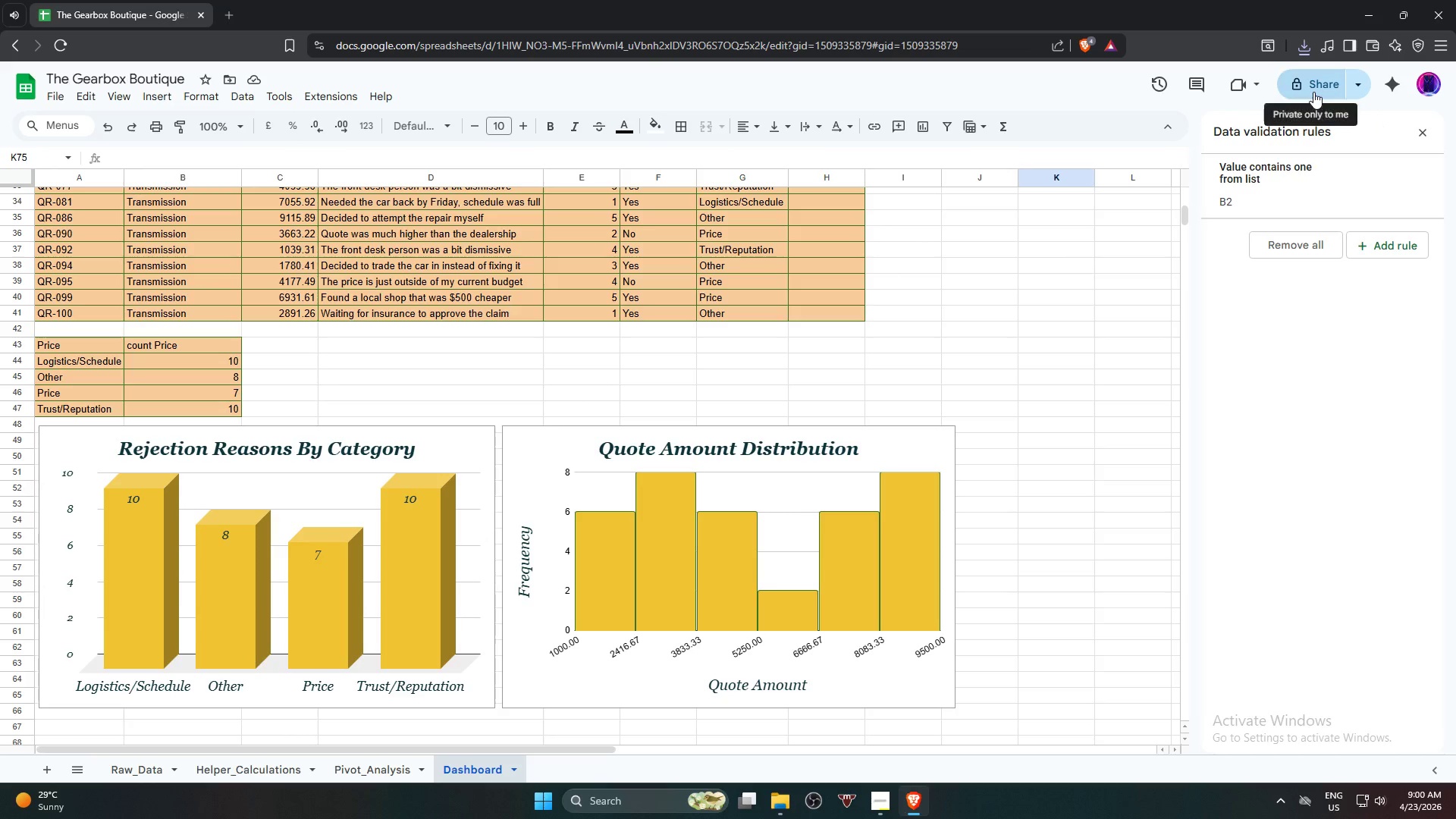 
left_click([1303, 49])
 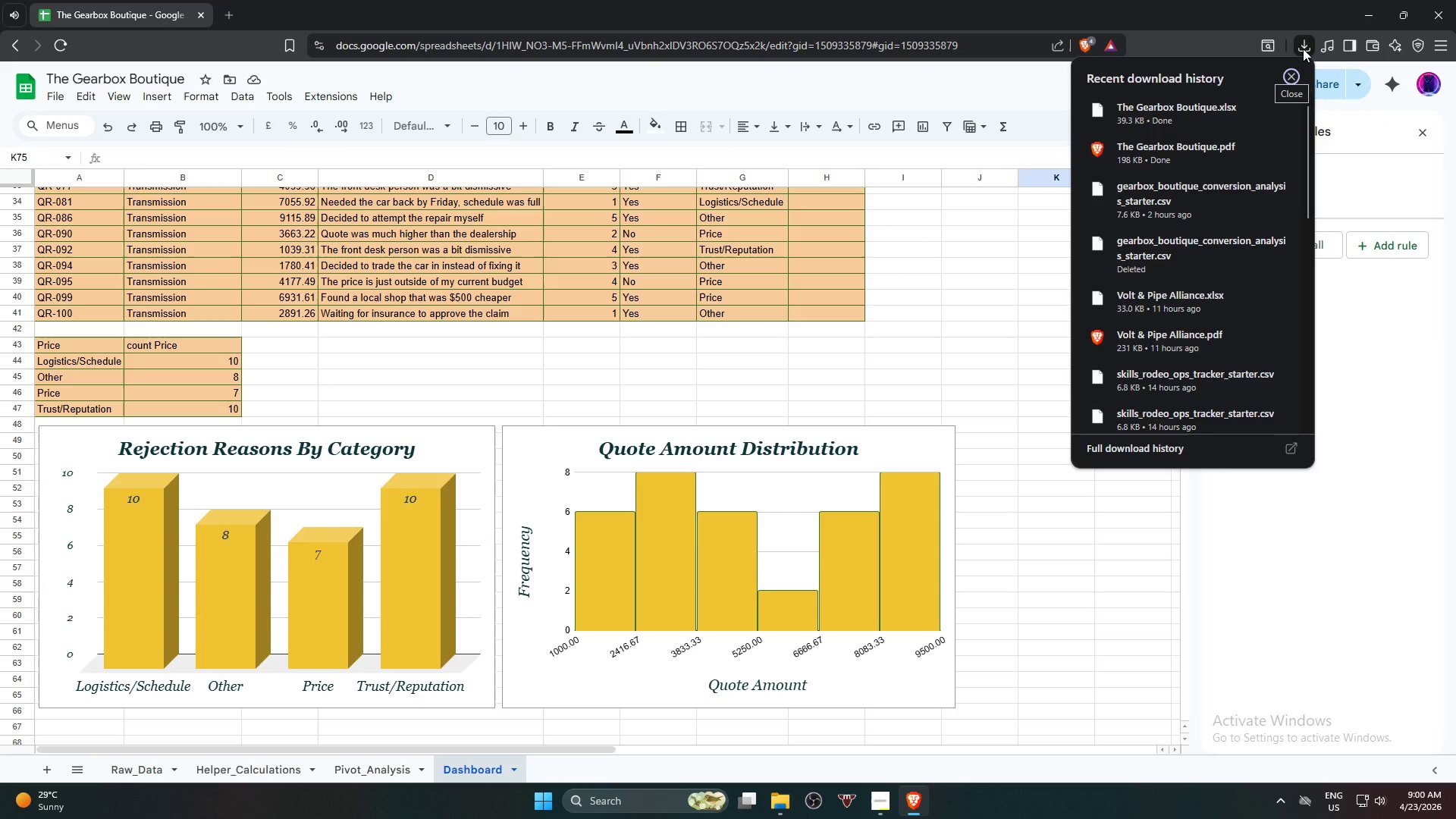 
wait(5.19)
 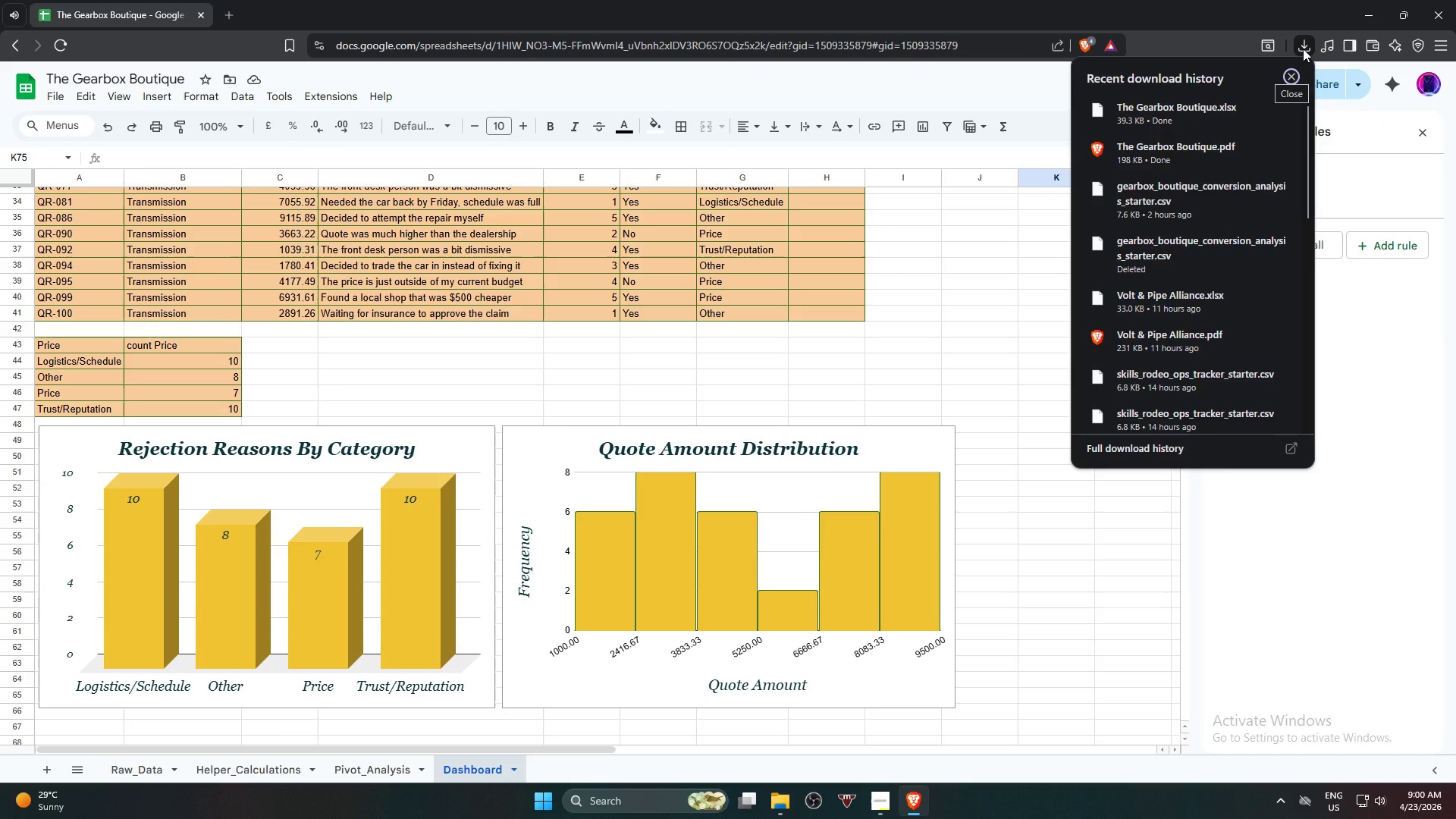 
left_click([1303, 49])
 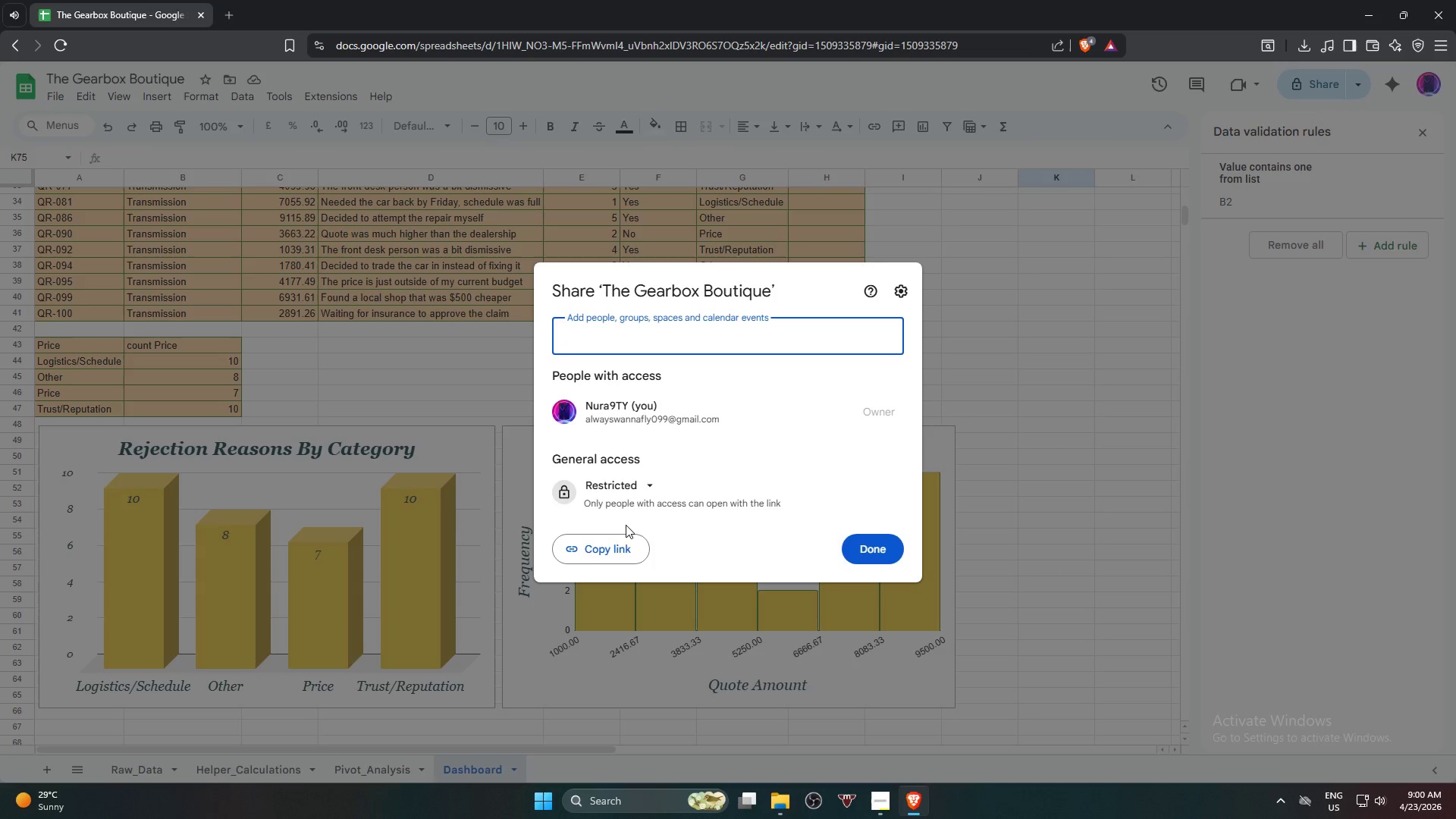 
left_click([606, 488])
 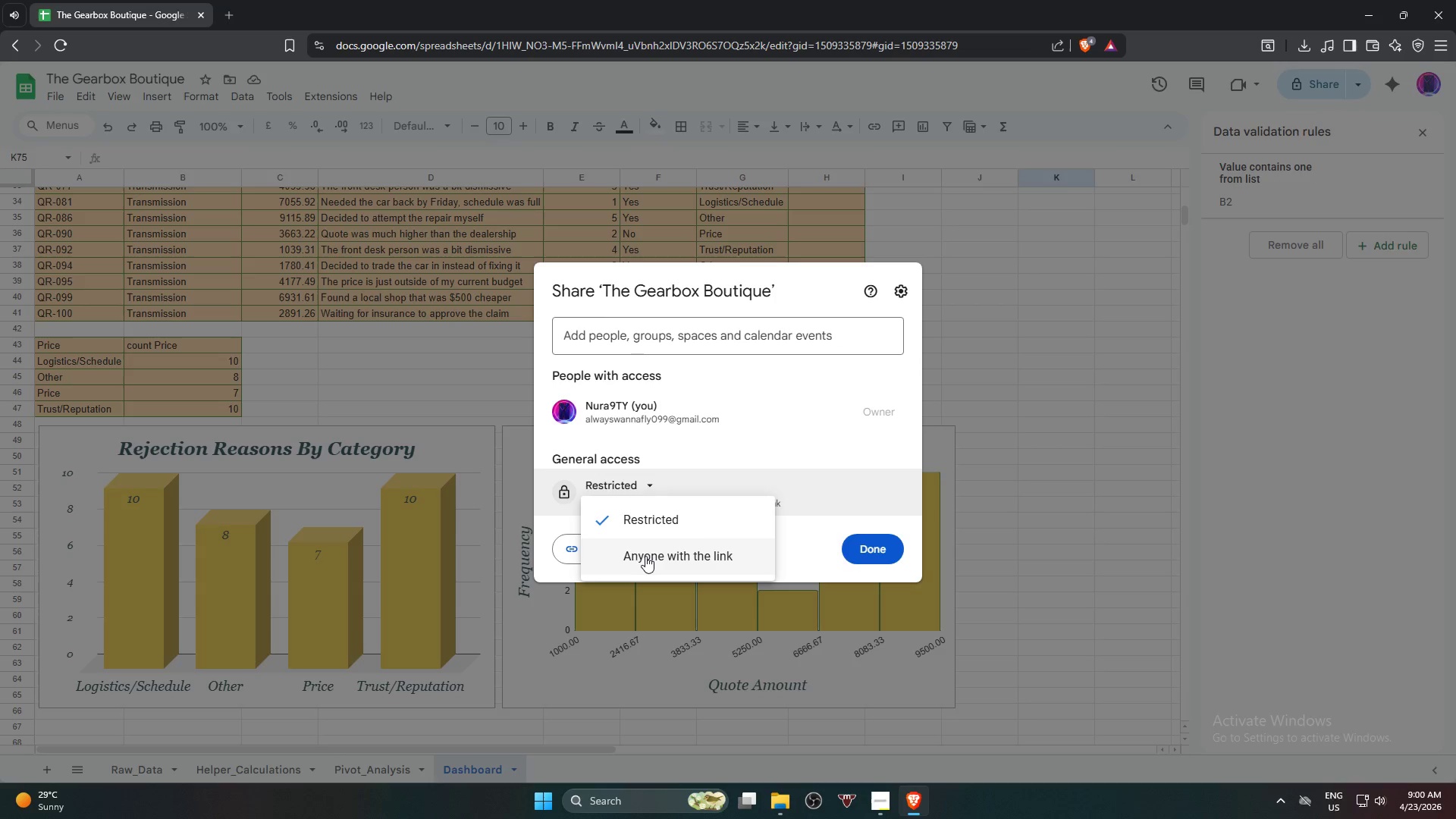 
left_click([646, 557])
 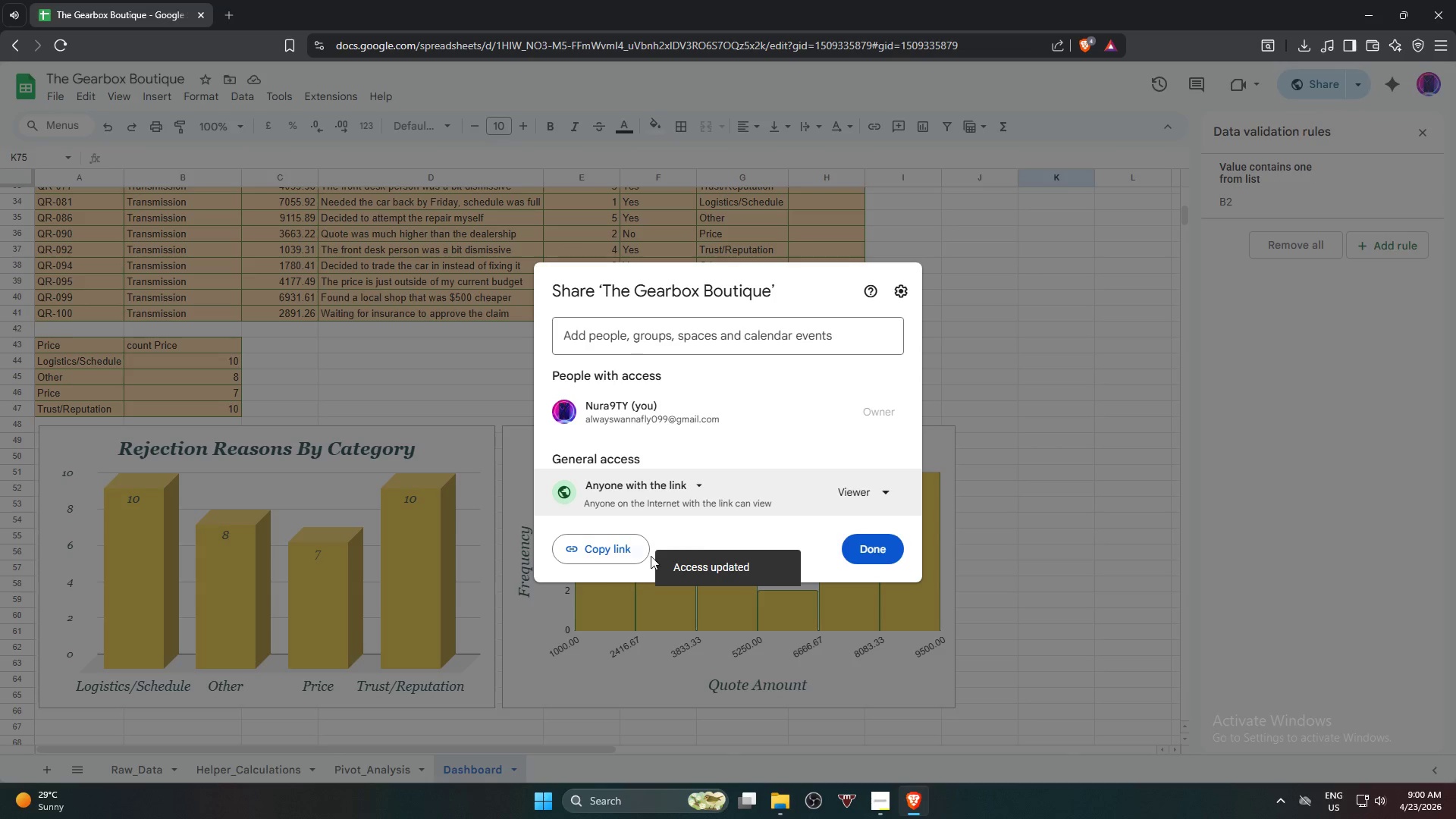 
left_click([619, 546])
 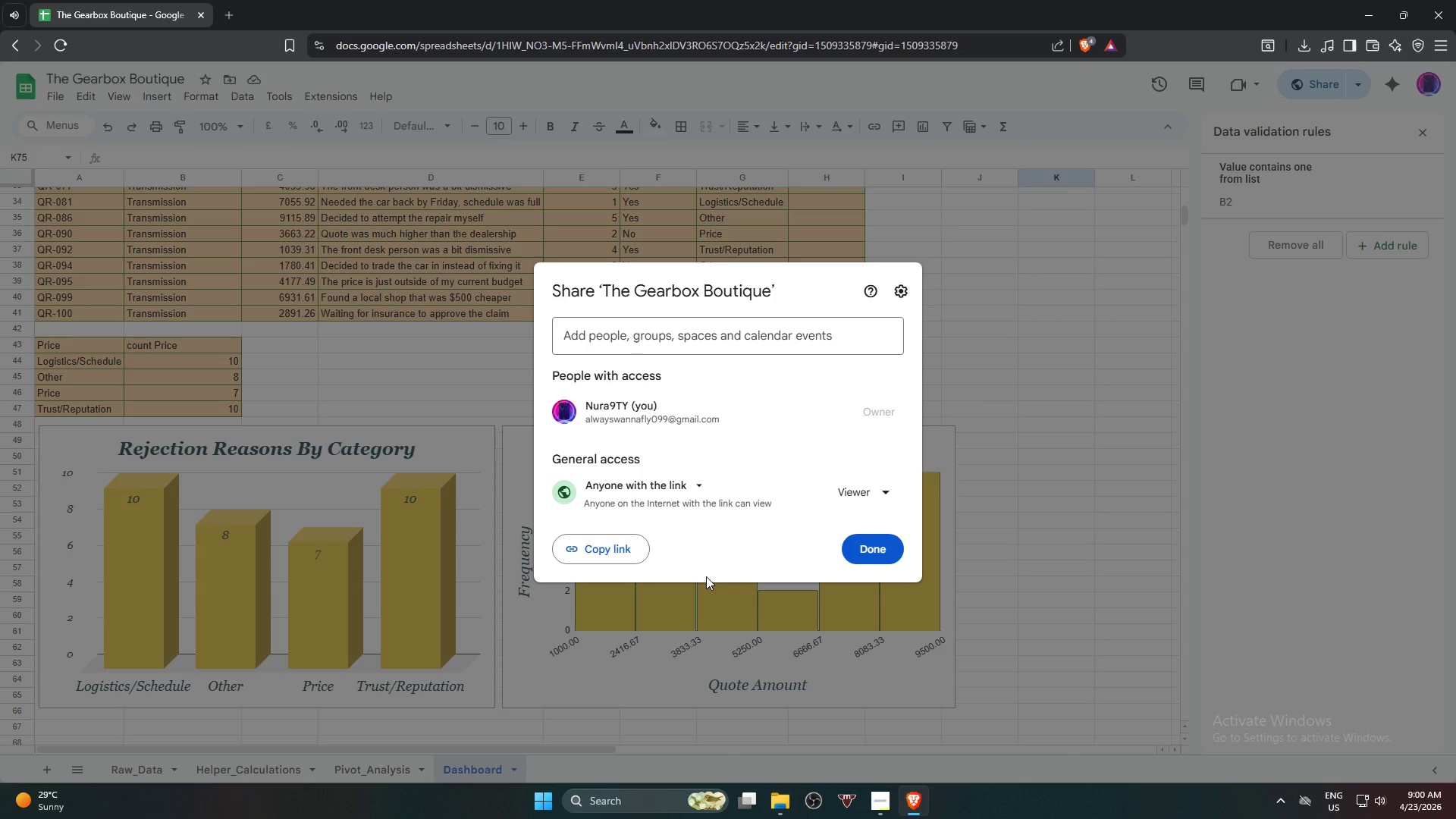 
left_click([610, 553])
 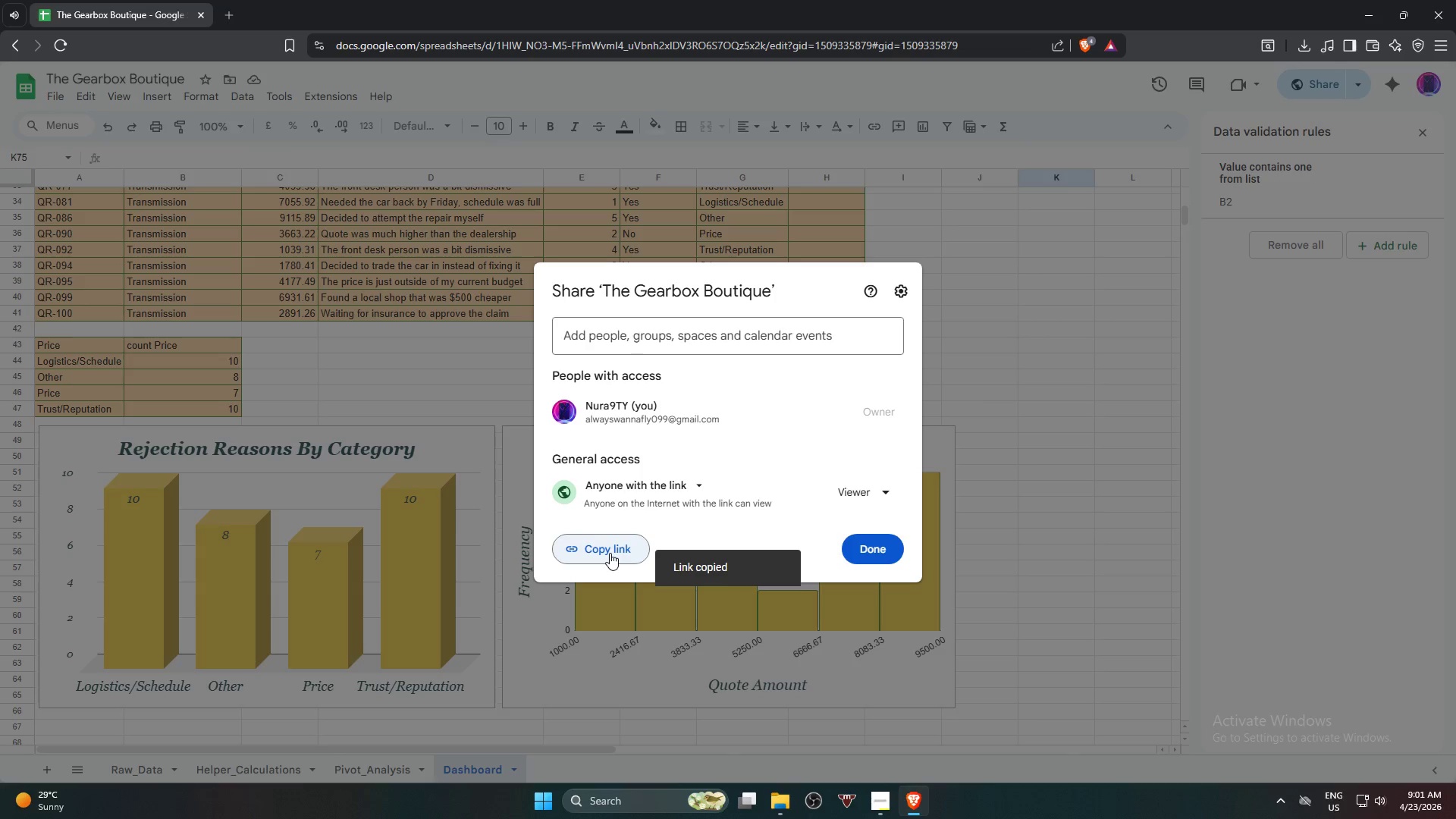 
left_click([610, 553])
 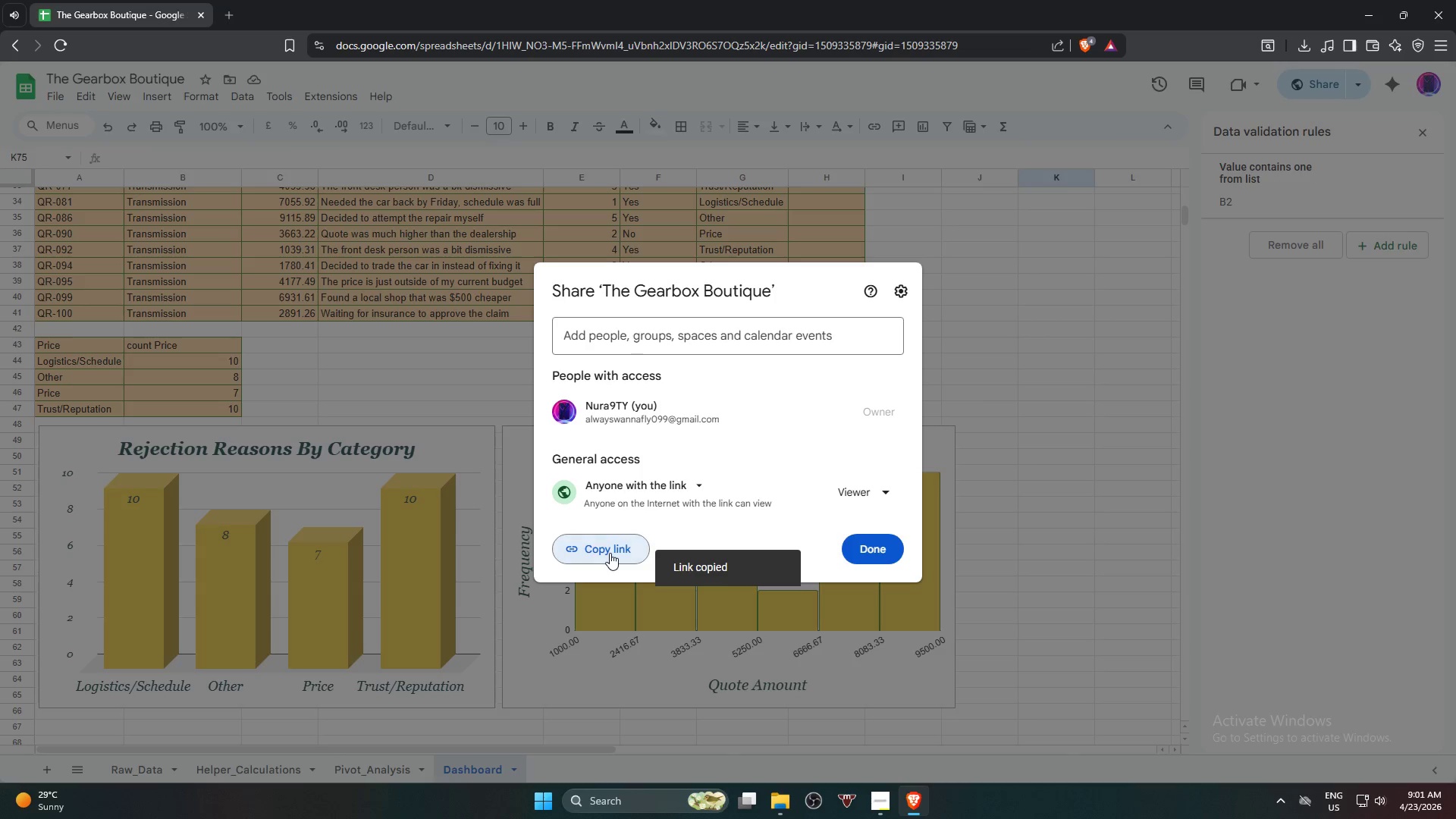 
left_click([610, 553])
 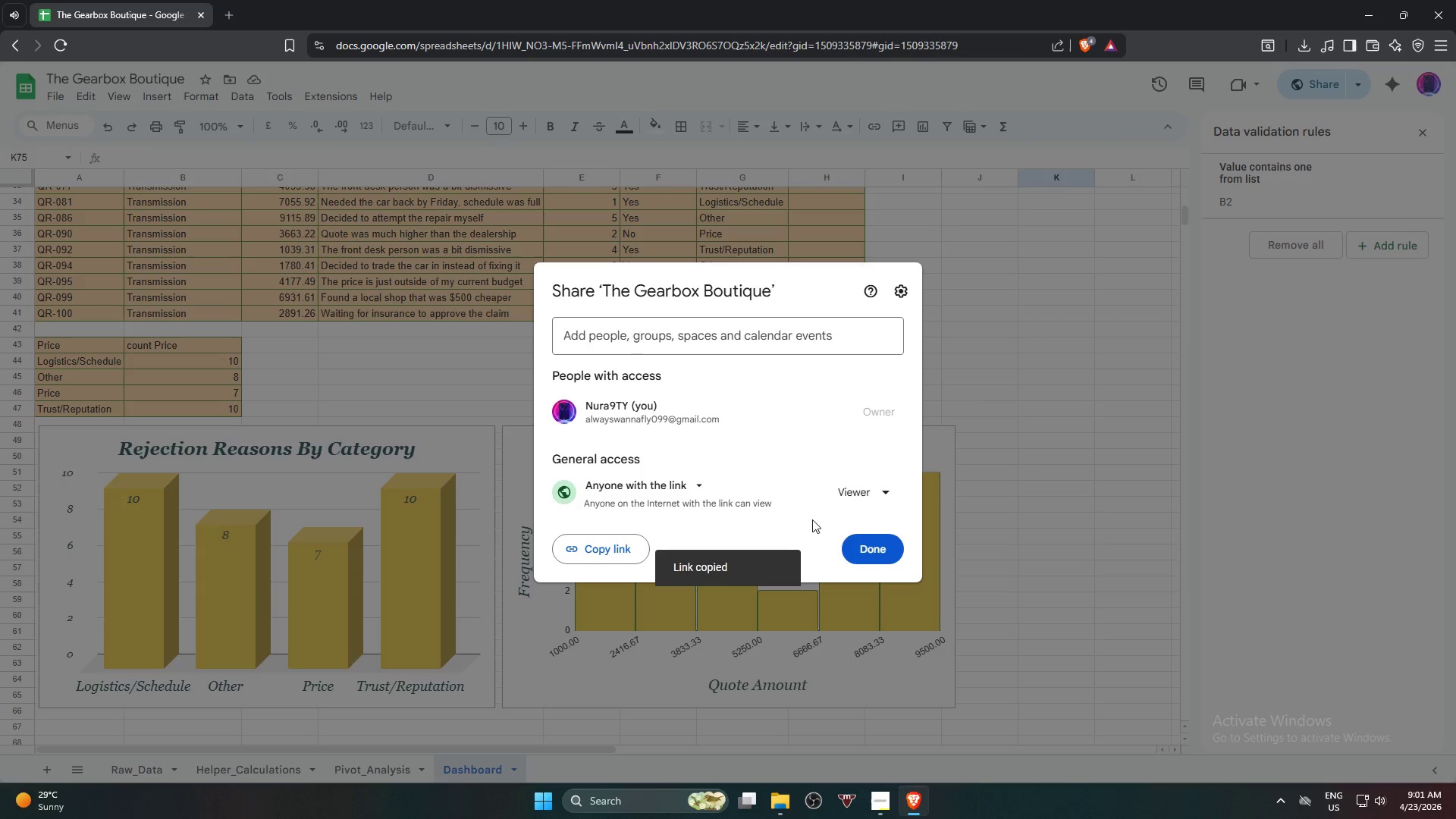 
left_click([845, 500])
 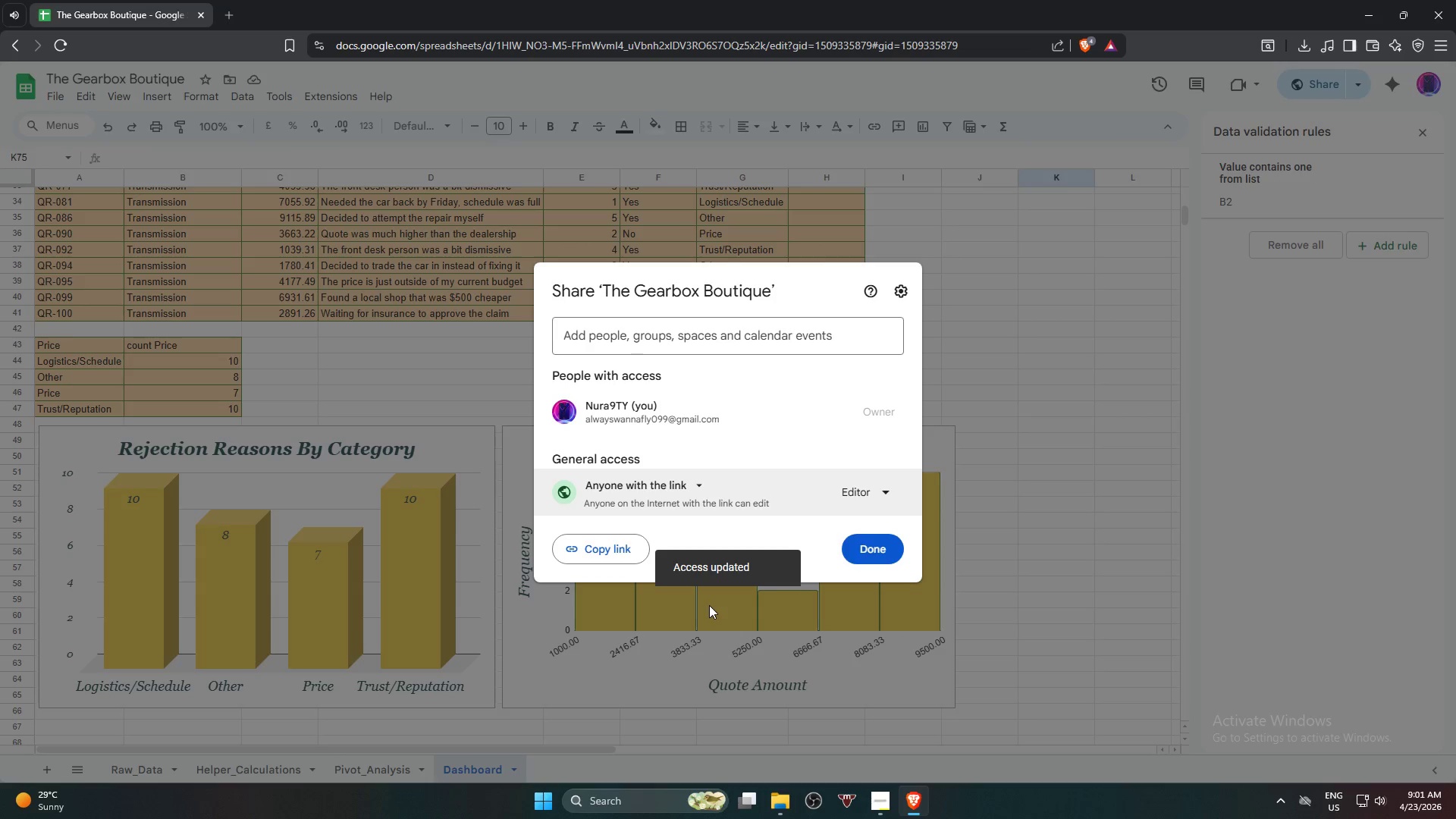 
left_click([593, 558])
 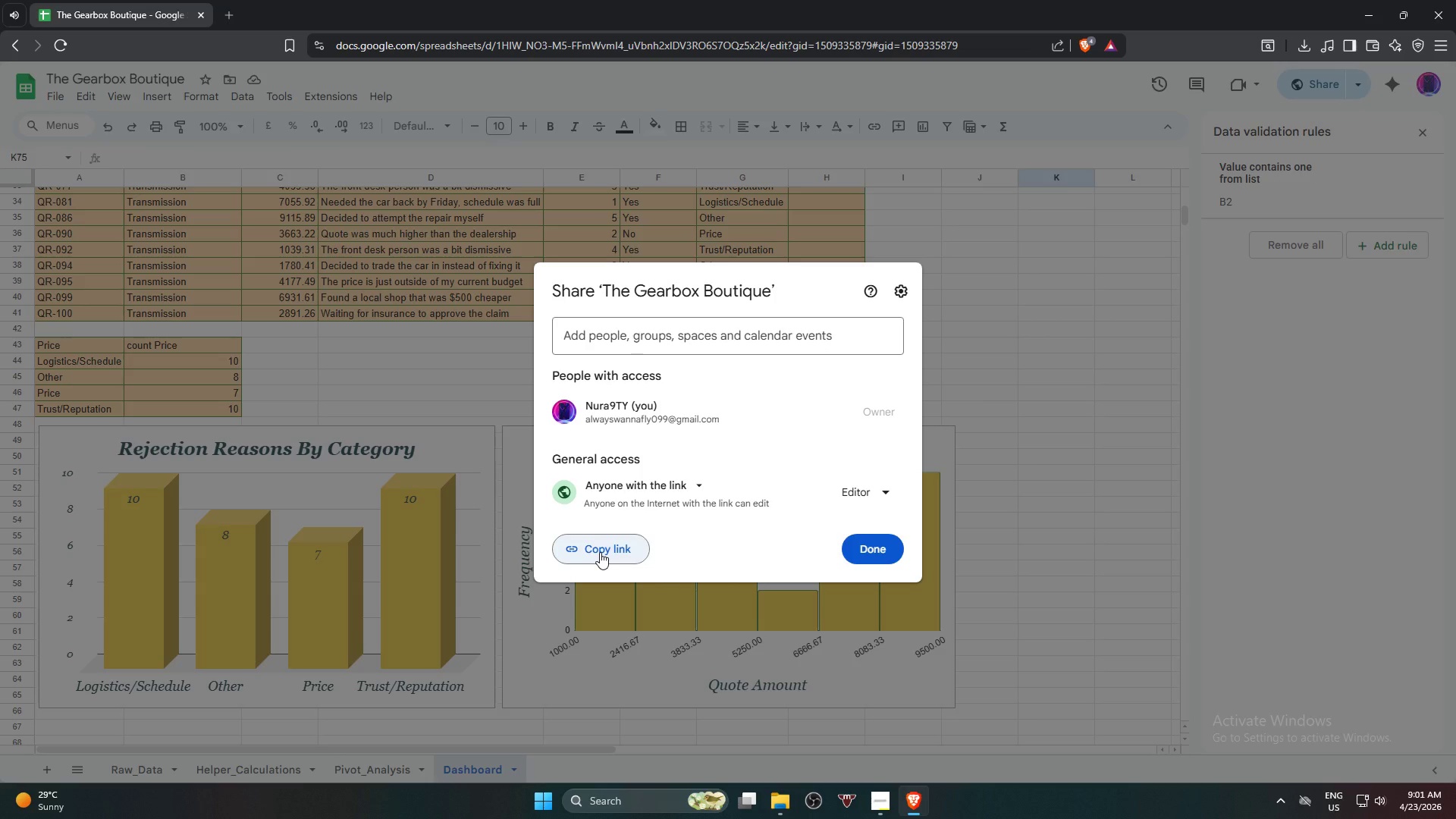 
wait(5.67)
 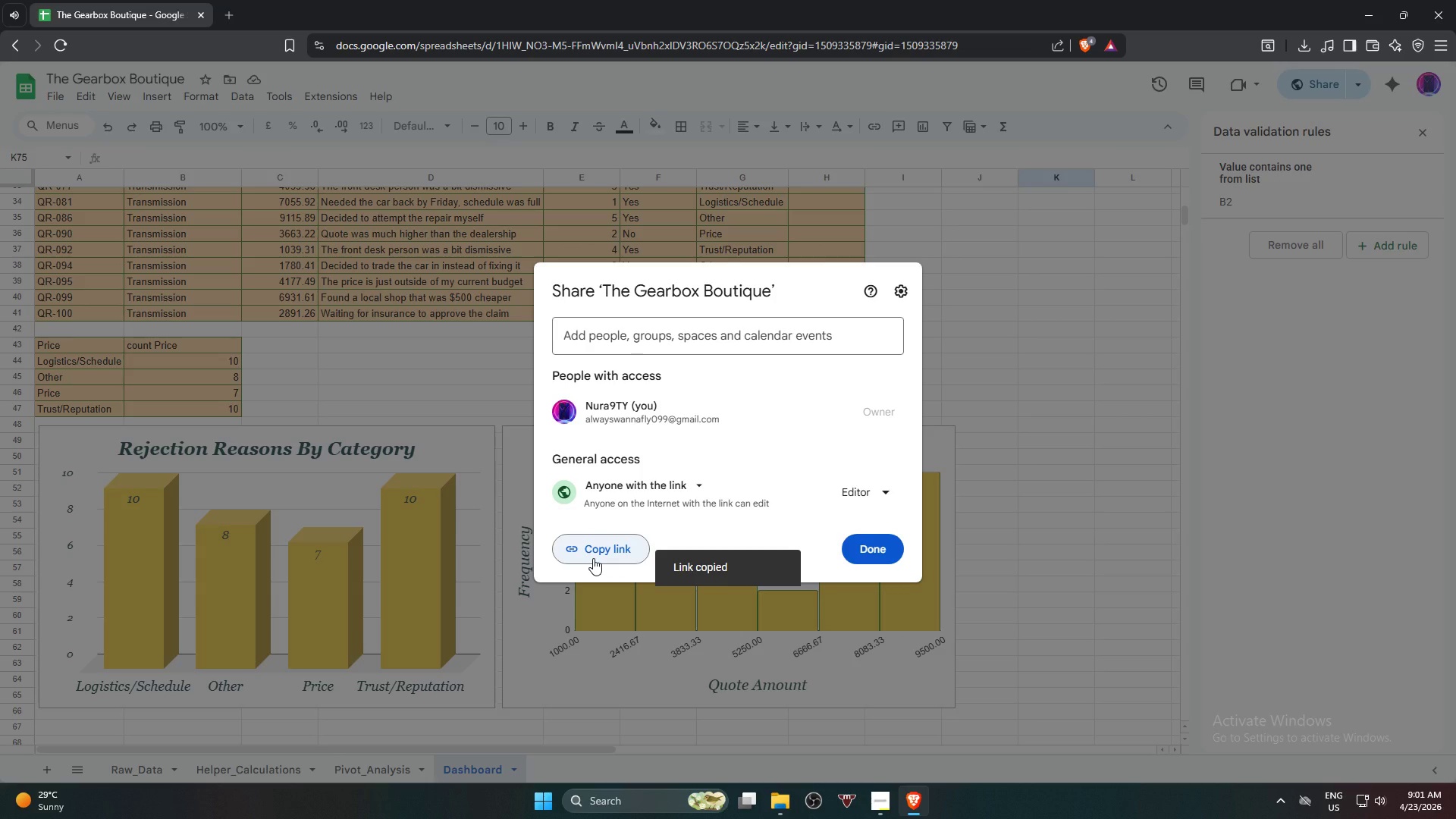 
left_click([615, 557])
 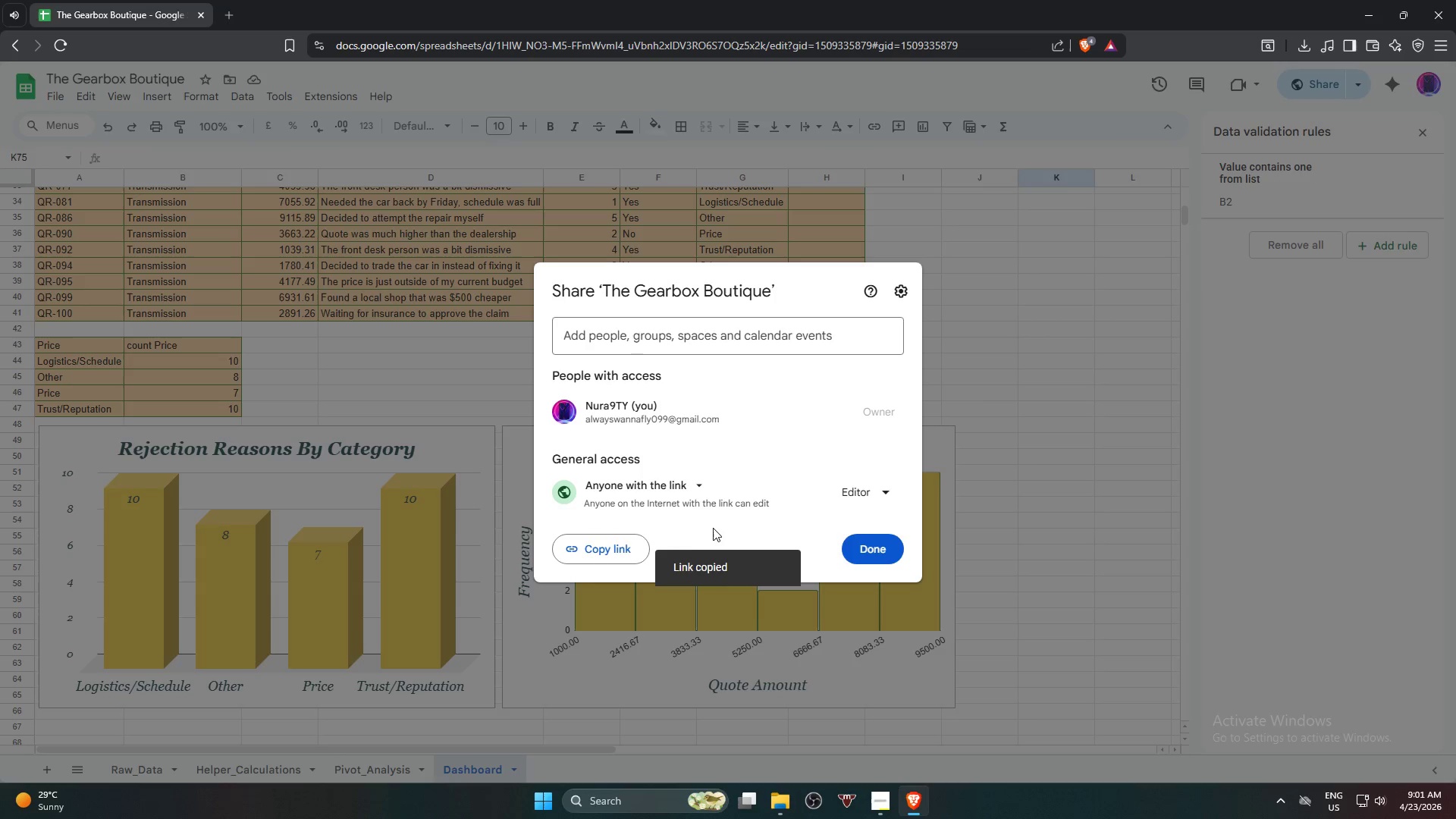 
left_click([623, 548])
 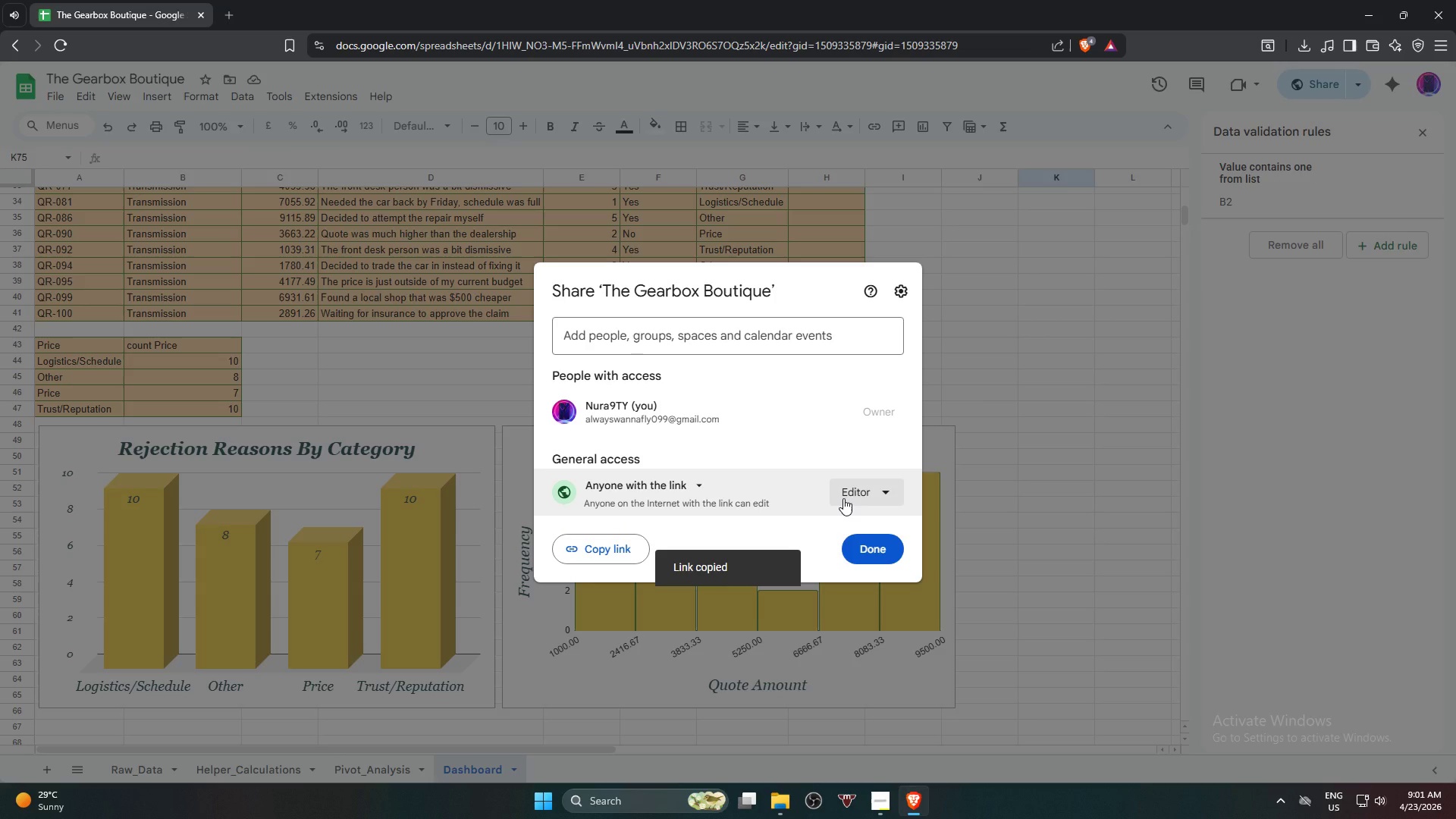 
left_click([843, 498])
 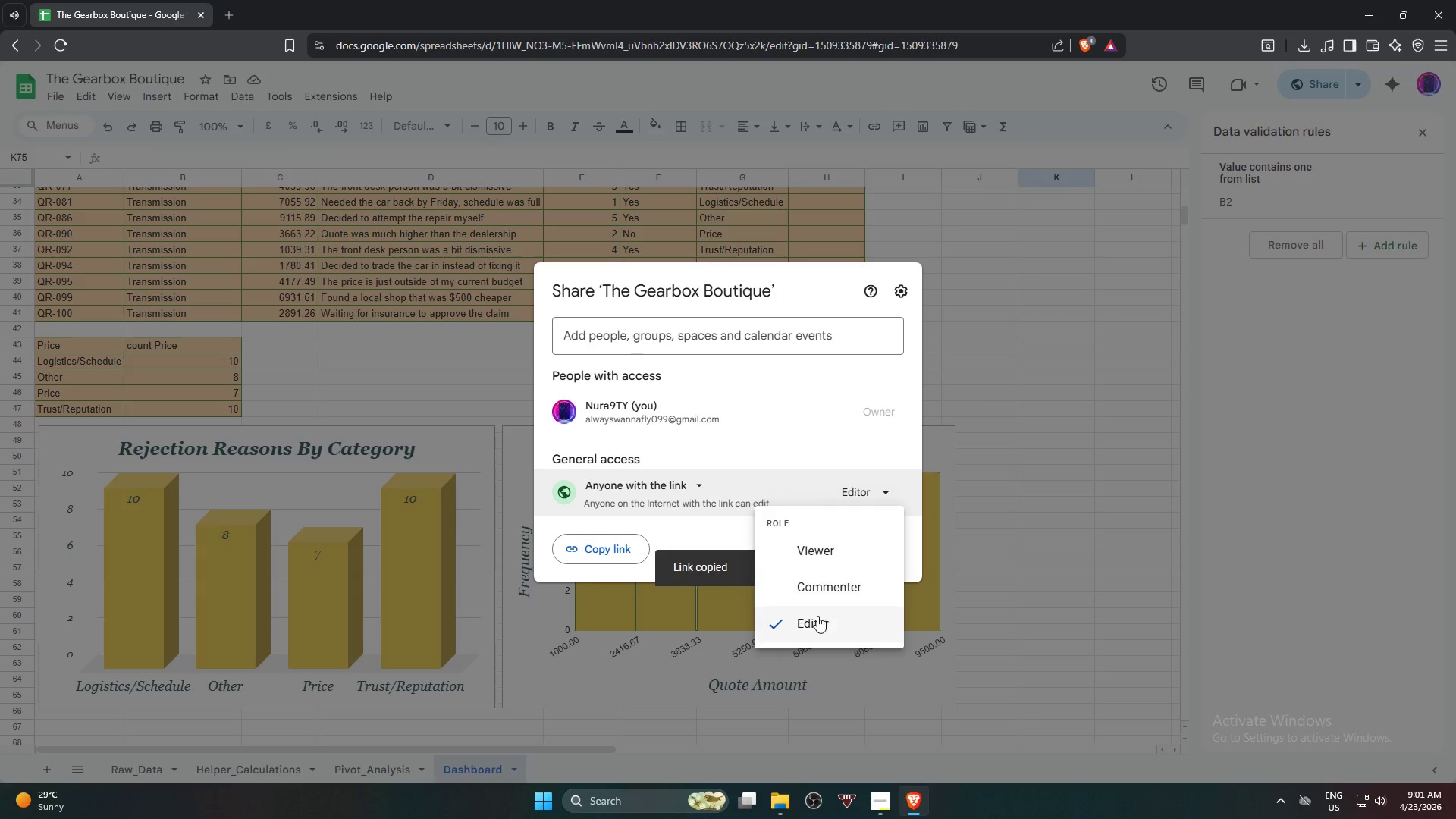 
left_click([817, 618])
 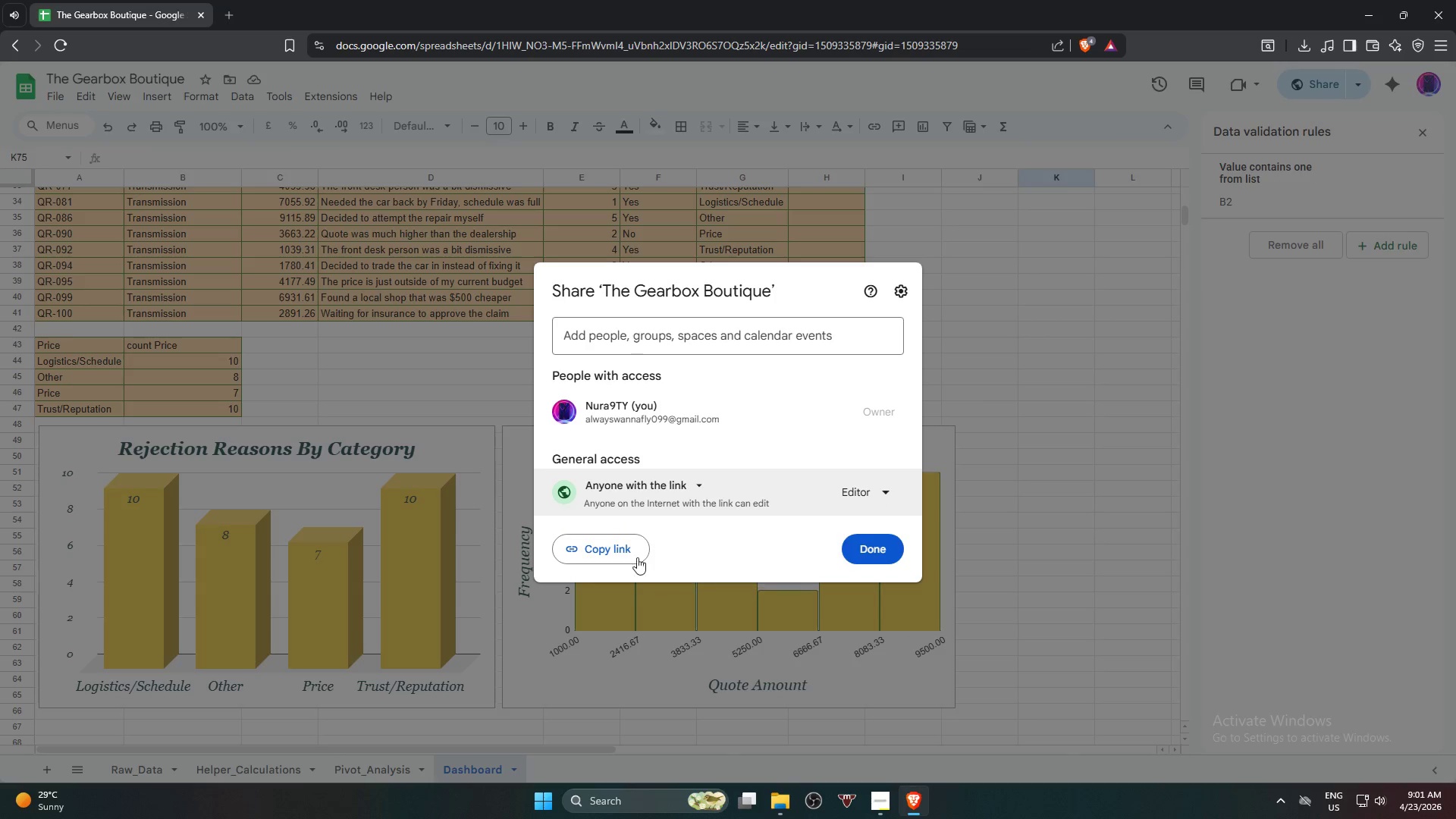 
left_click([619, 554])
 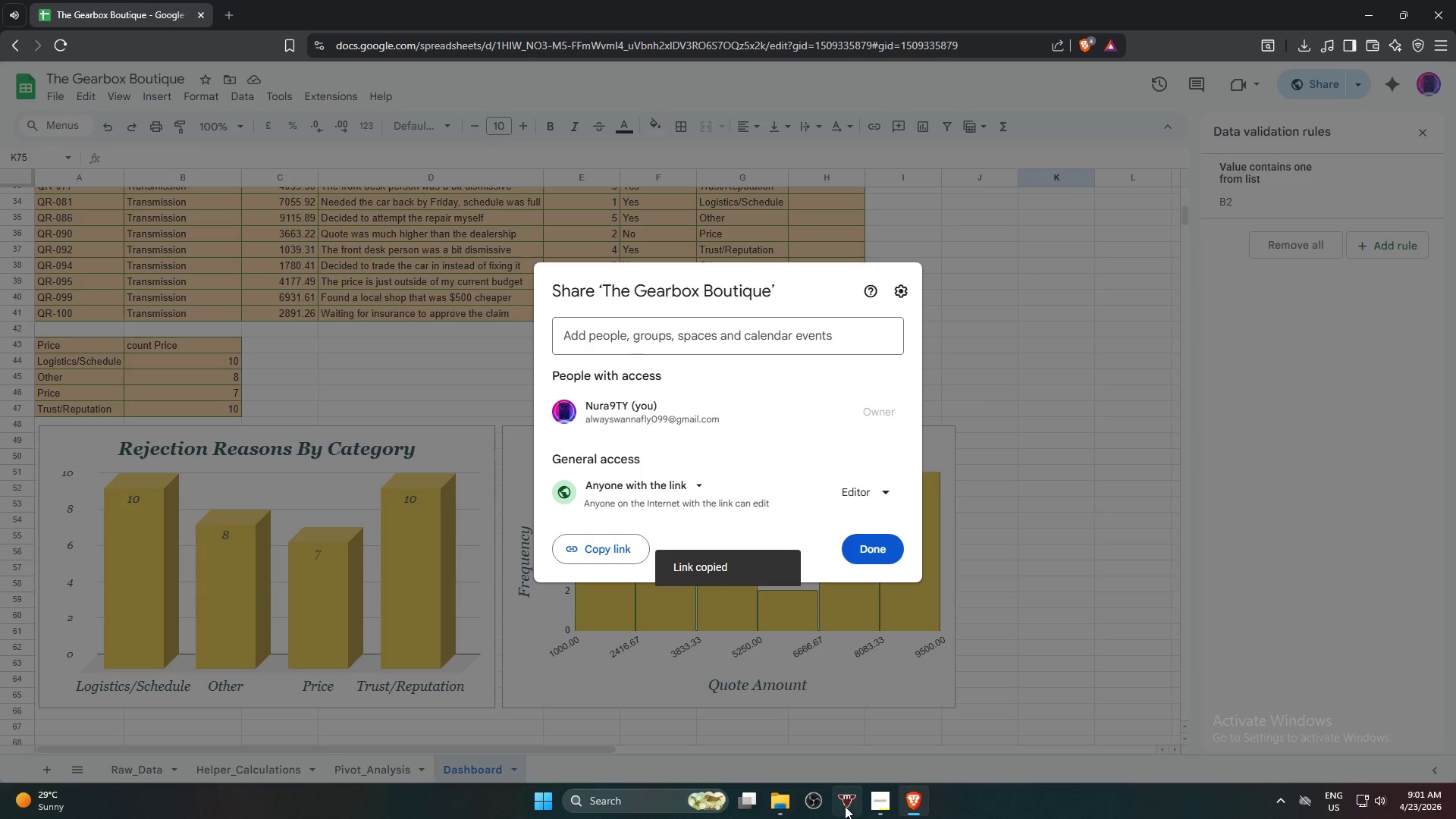 